 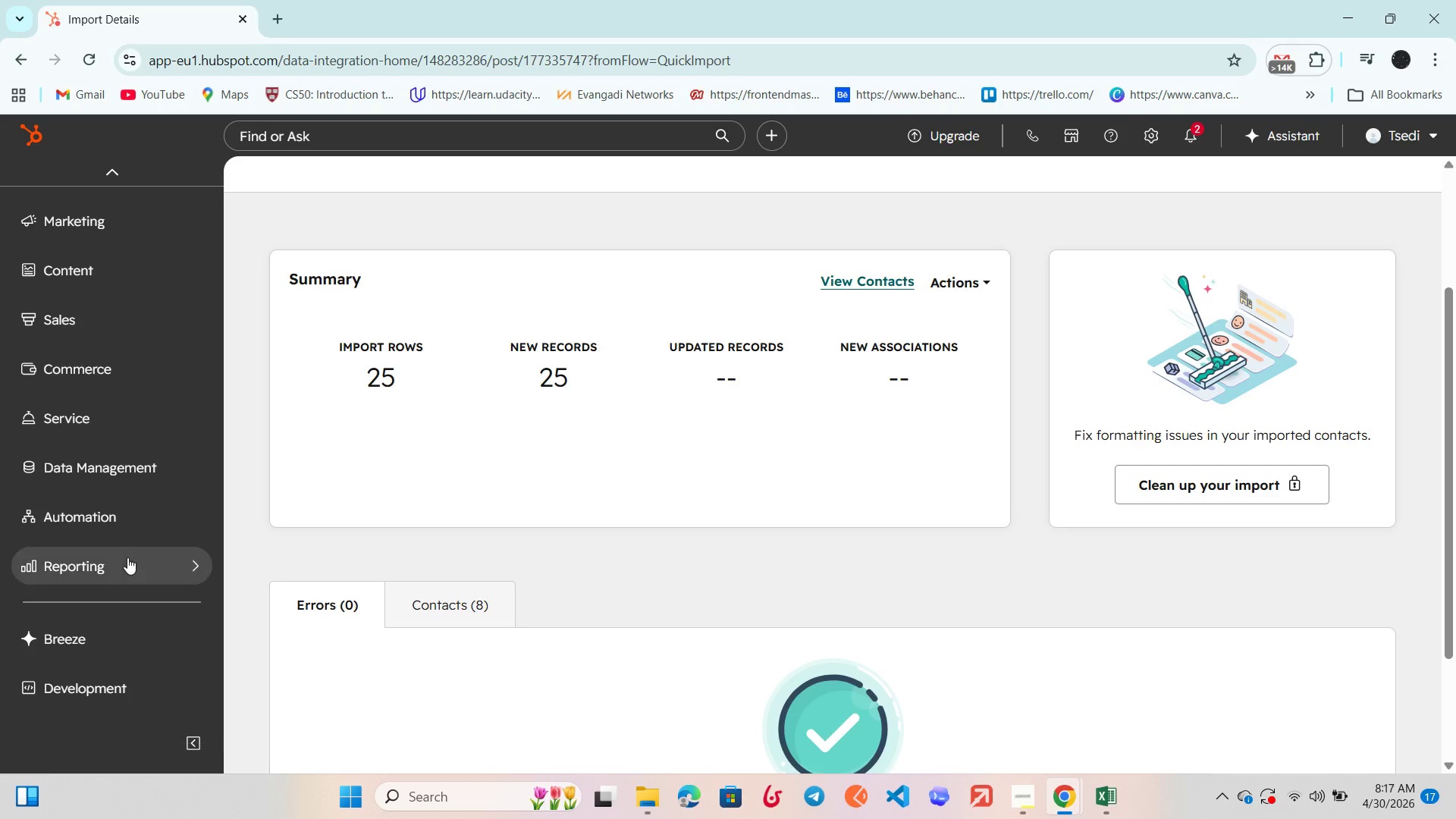 
left_click([144, 570])
 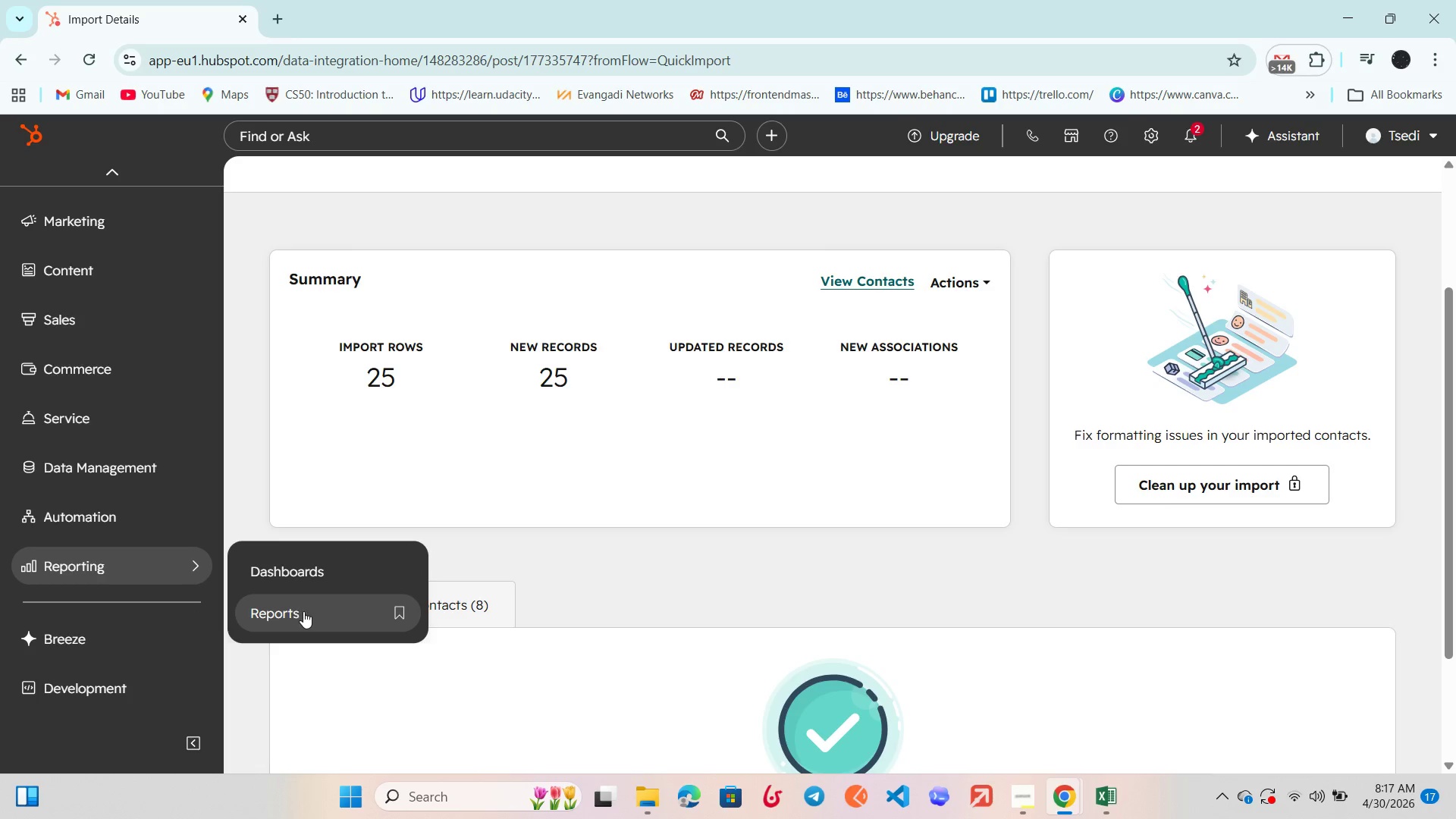 
left_click([339, 573])
 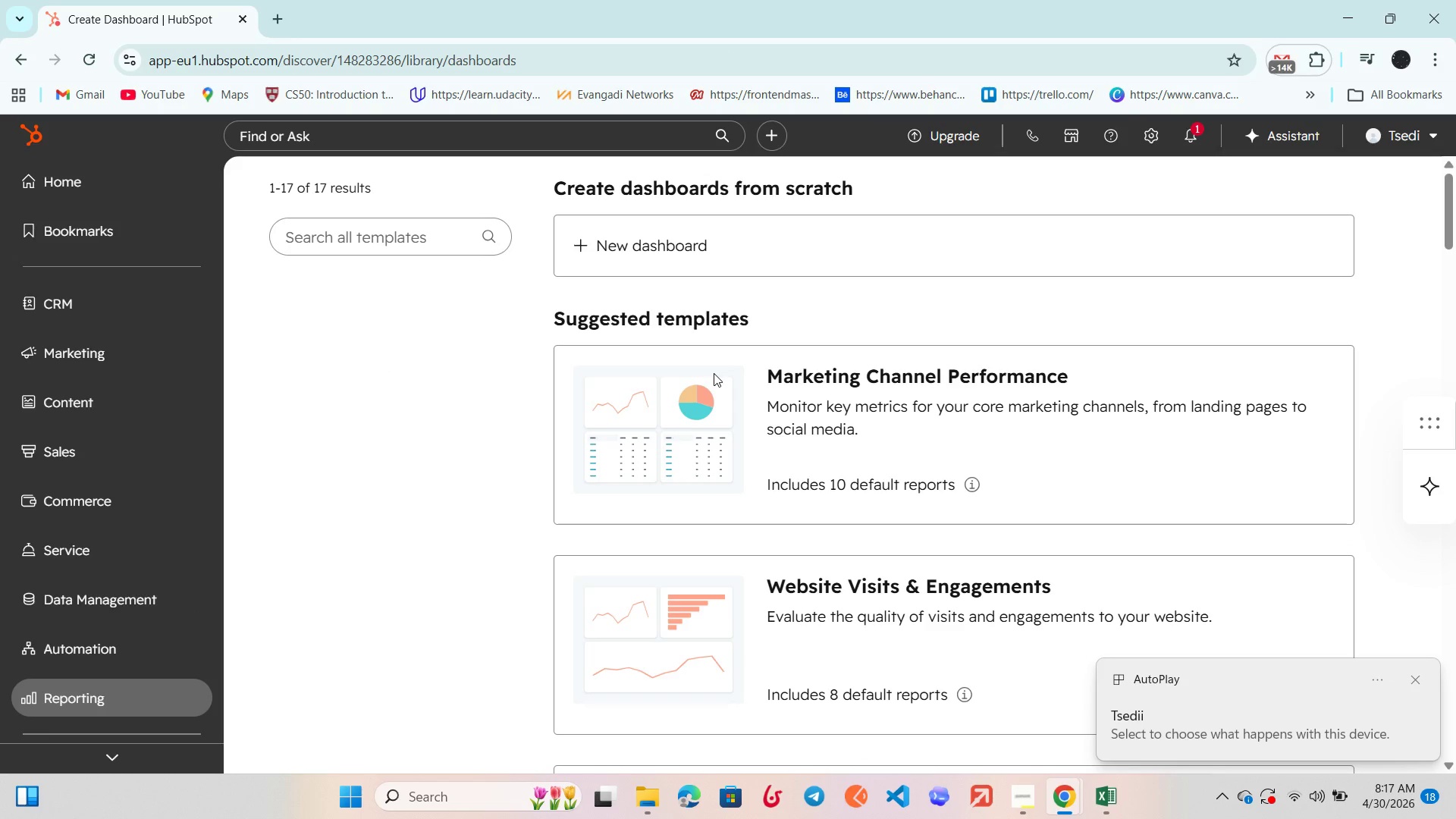 
wait(12.14)
 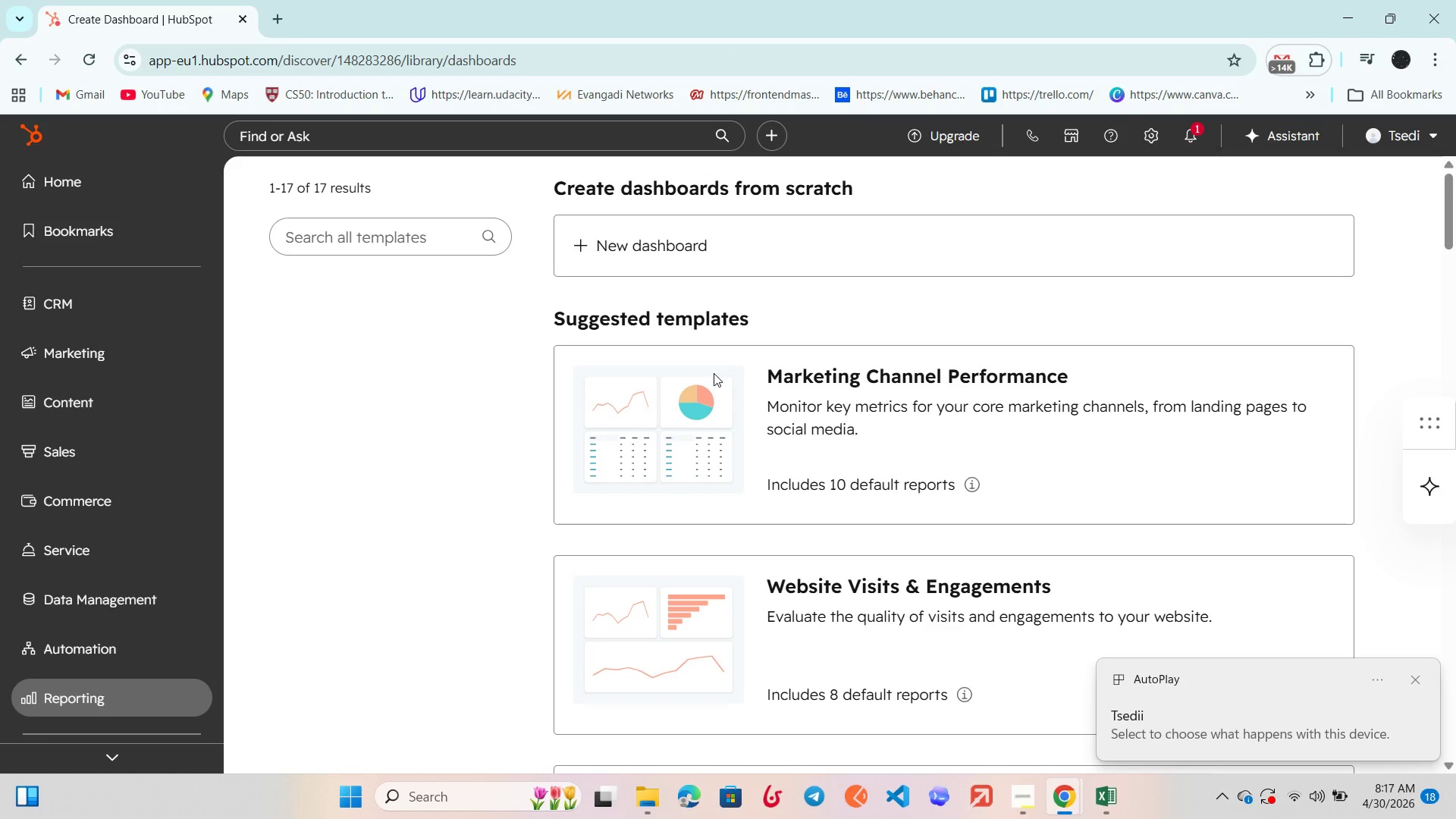 
left_click([710, 243])
 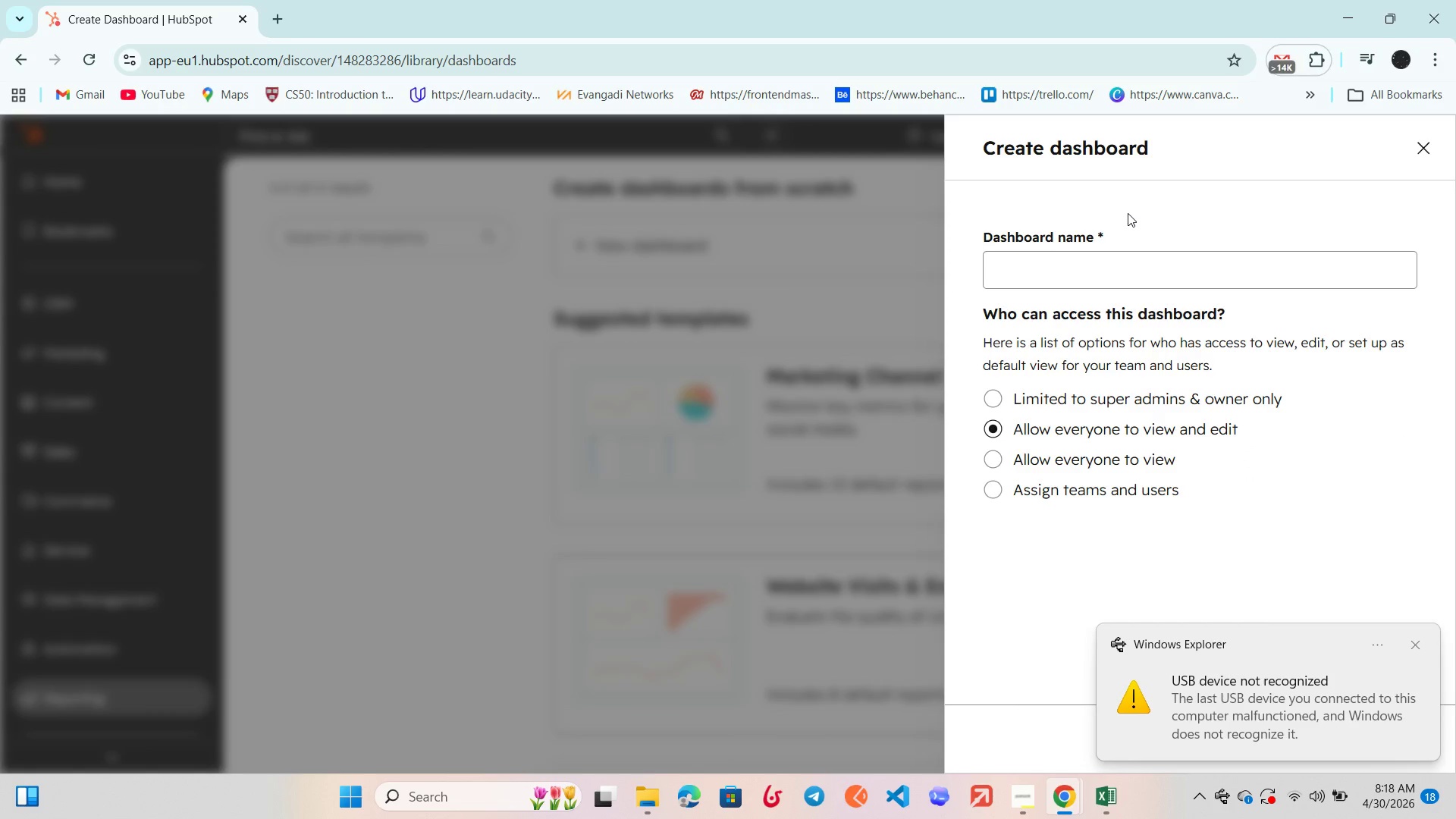 
left_click([1081, 259])
 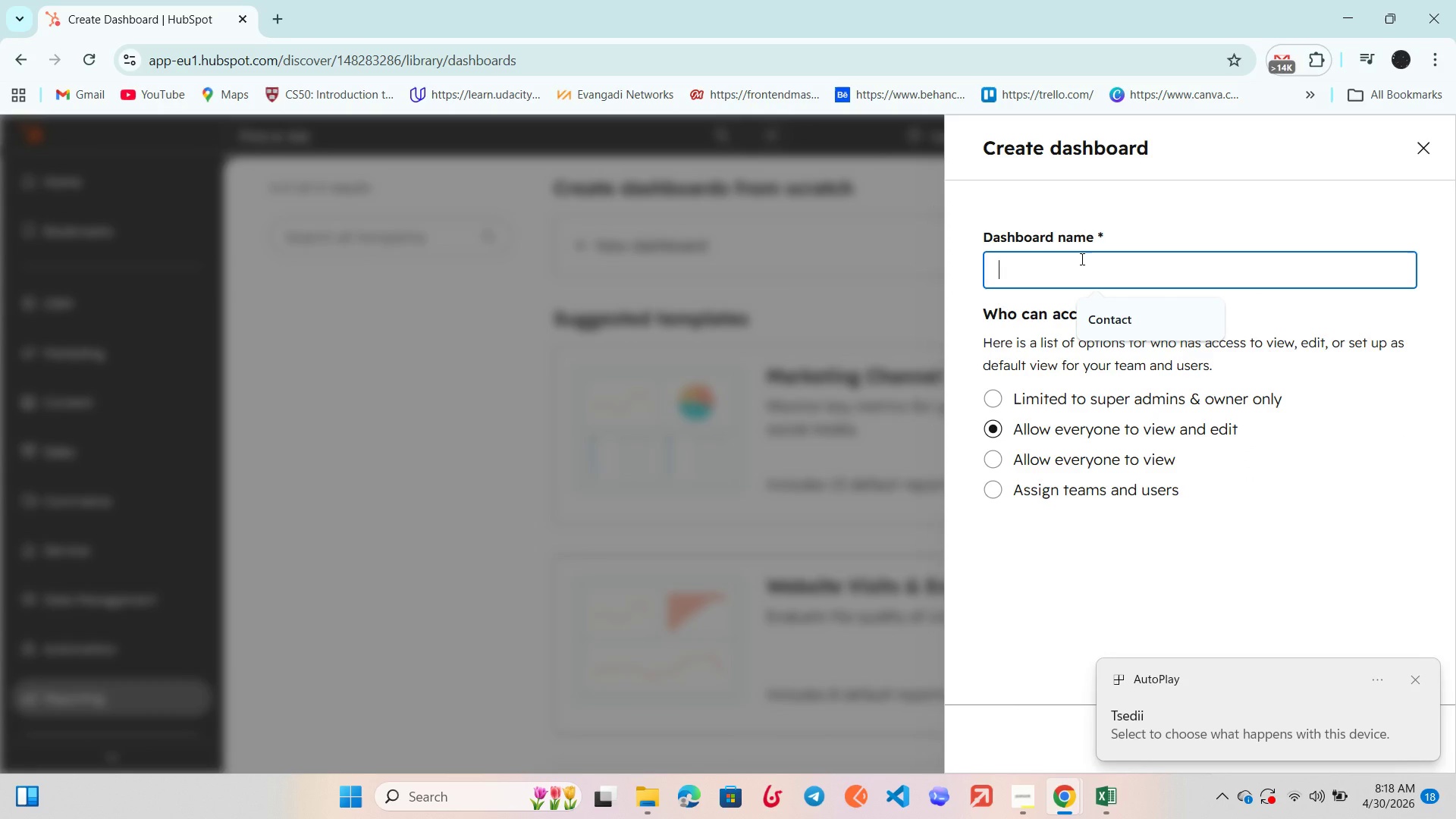 
type(Home Safety)
 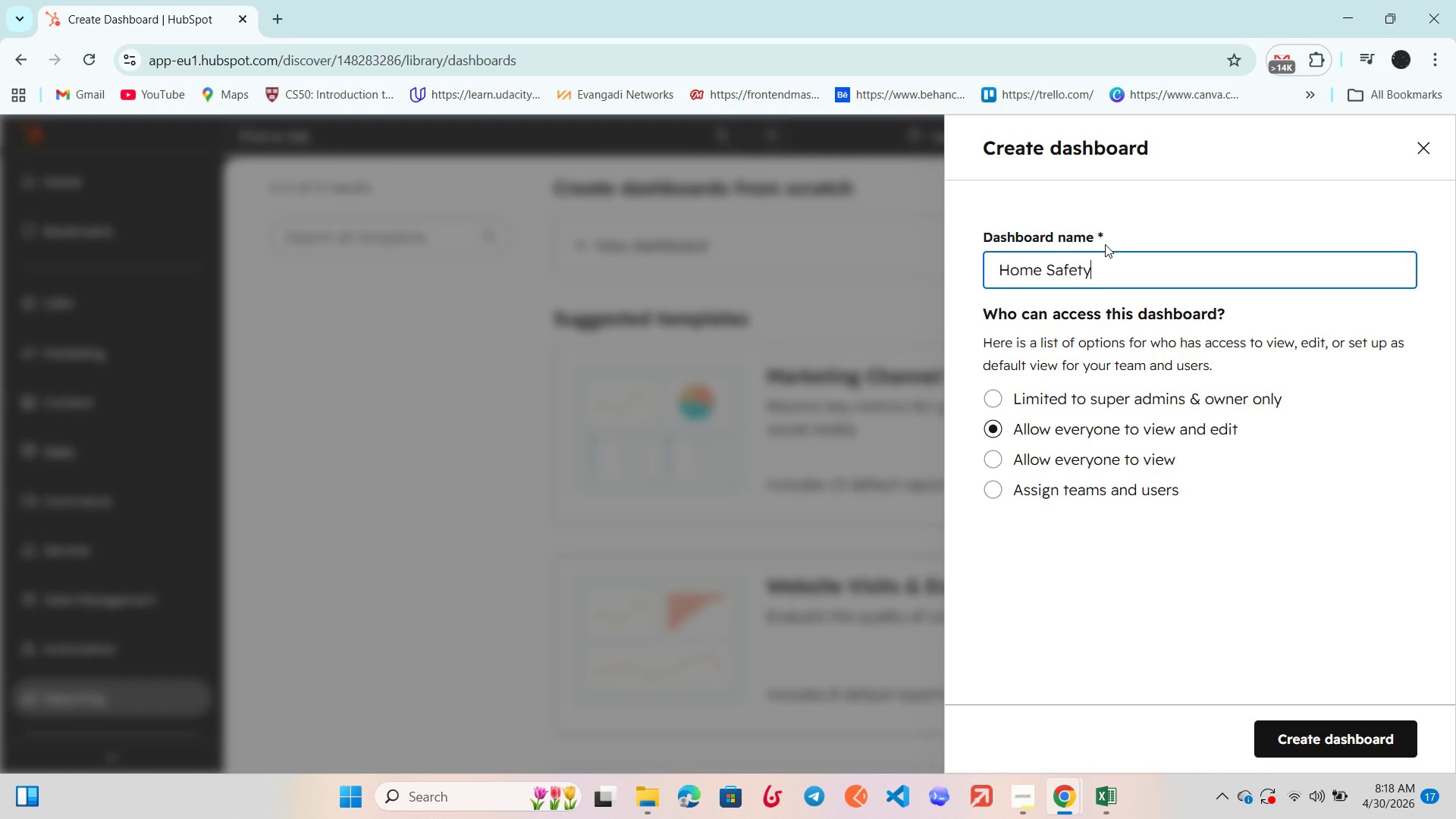 
type( Audit Conversion)
 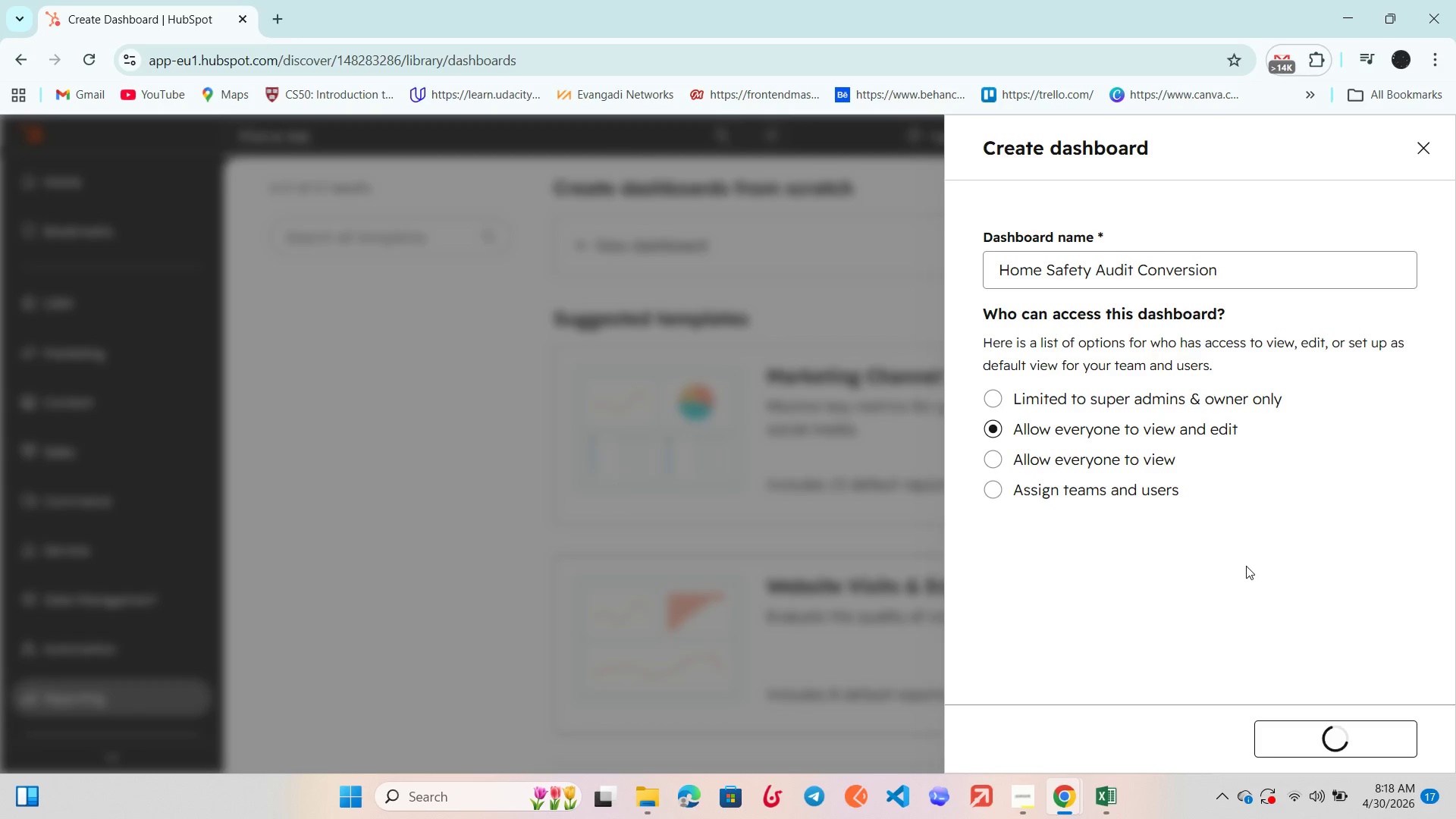 
wait(10.95)
 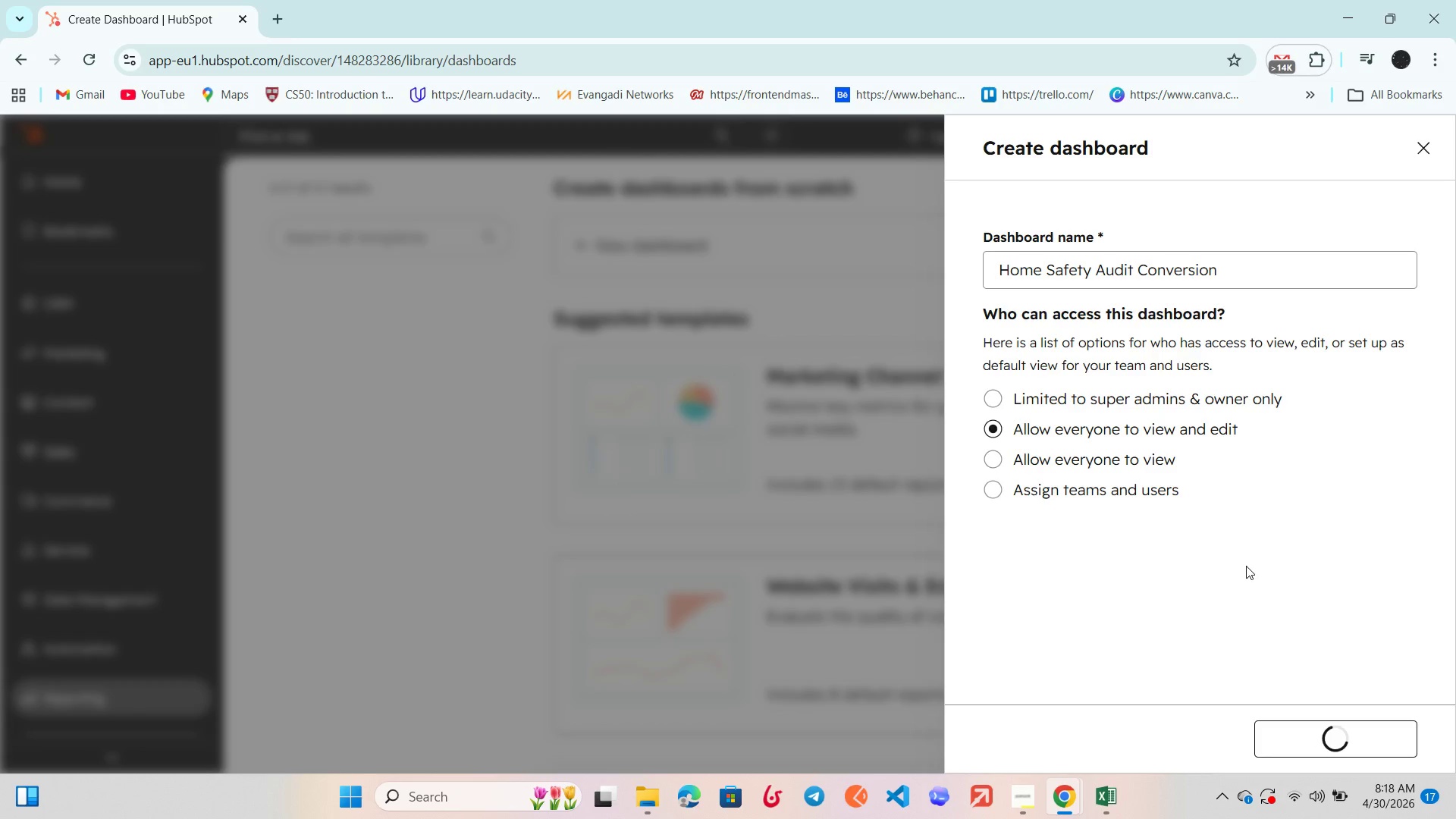 
scroll: coordinate [715, 422], scroll_direction: up, amount: 1.0
 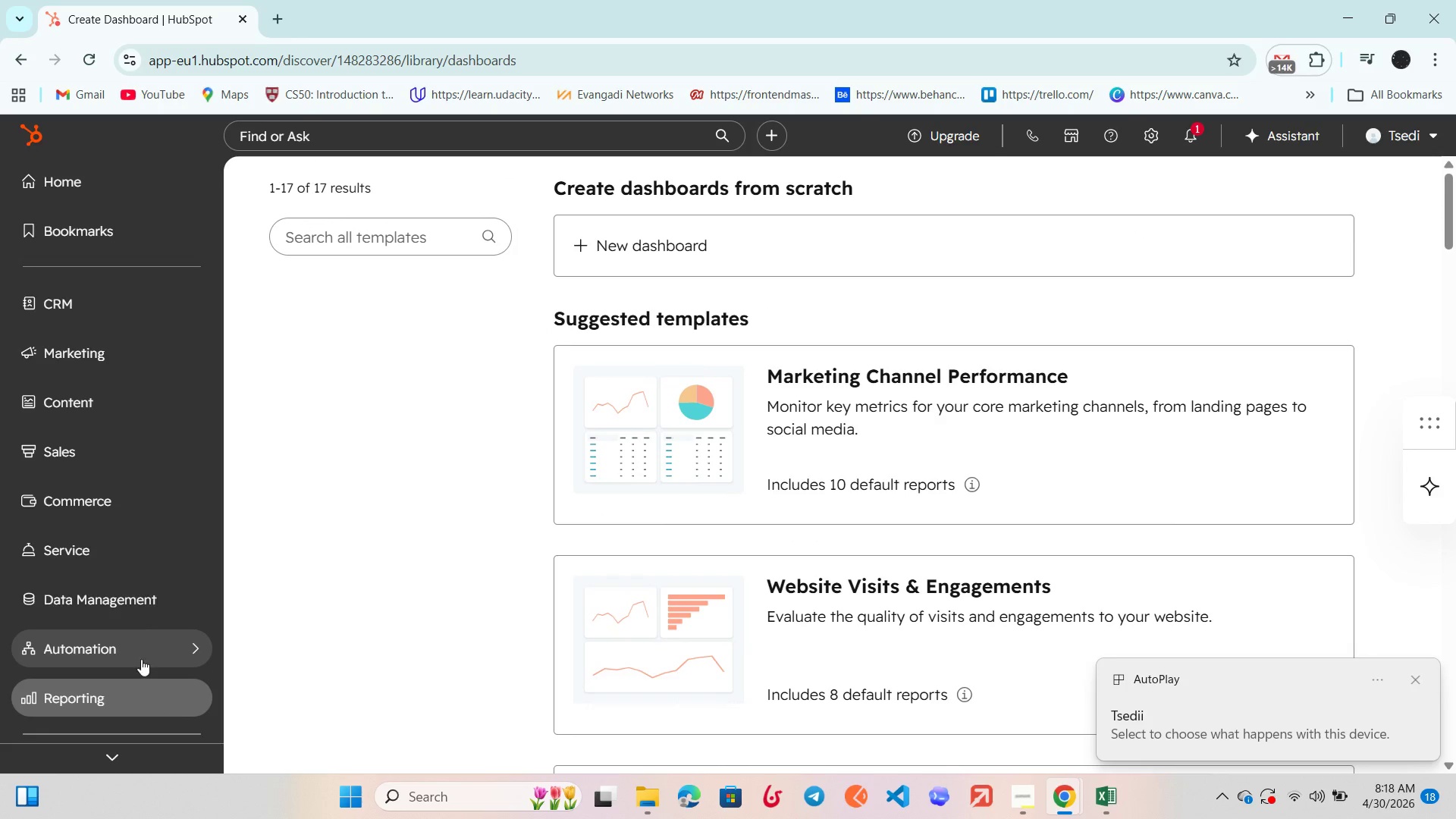 
left_click([140, 686])
 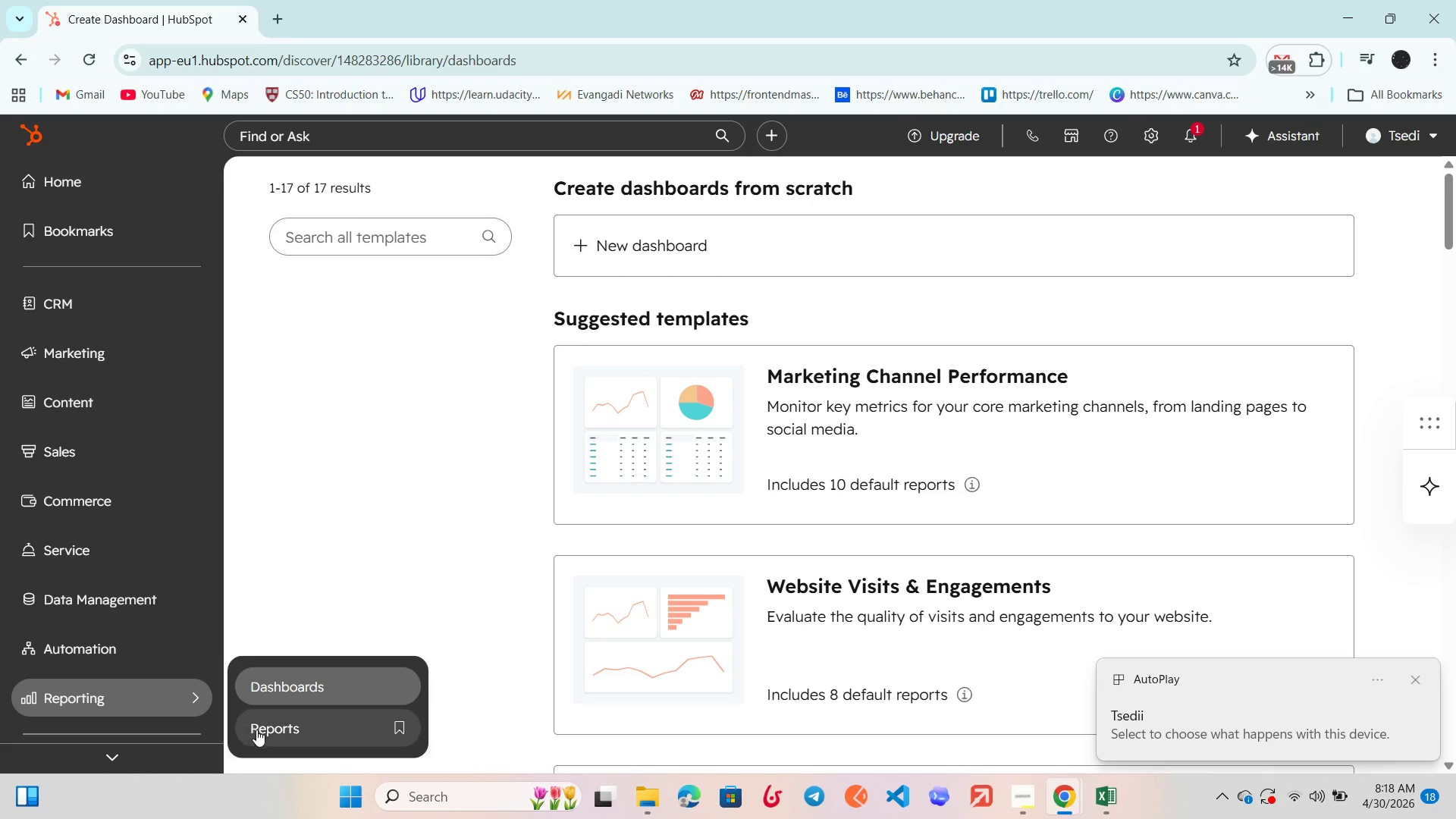 
left_click([275, 726])
 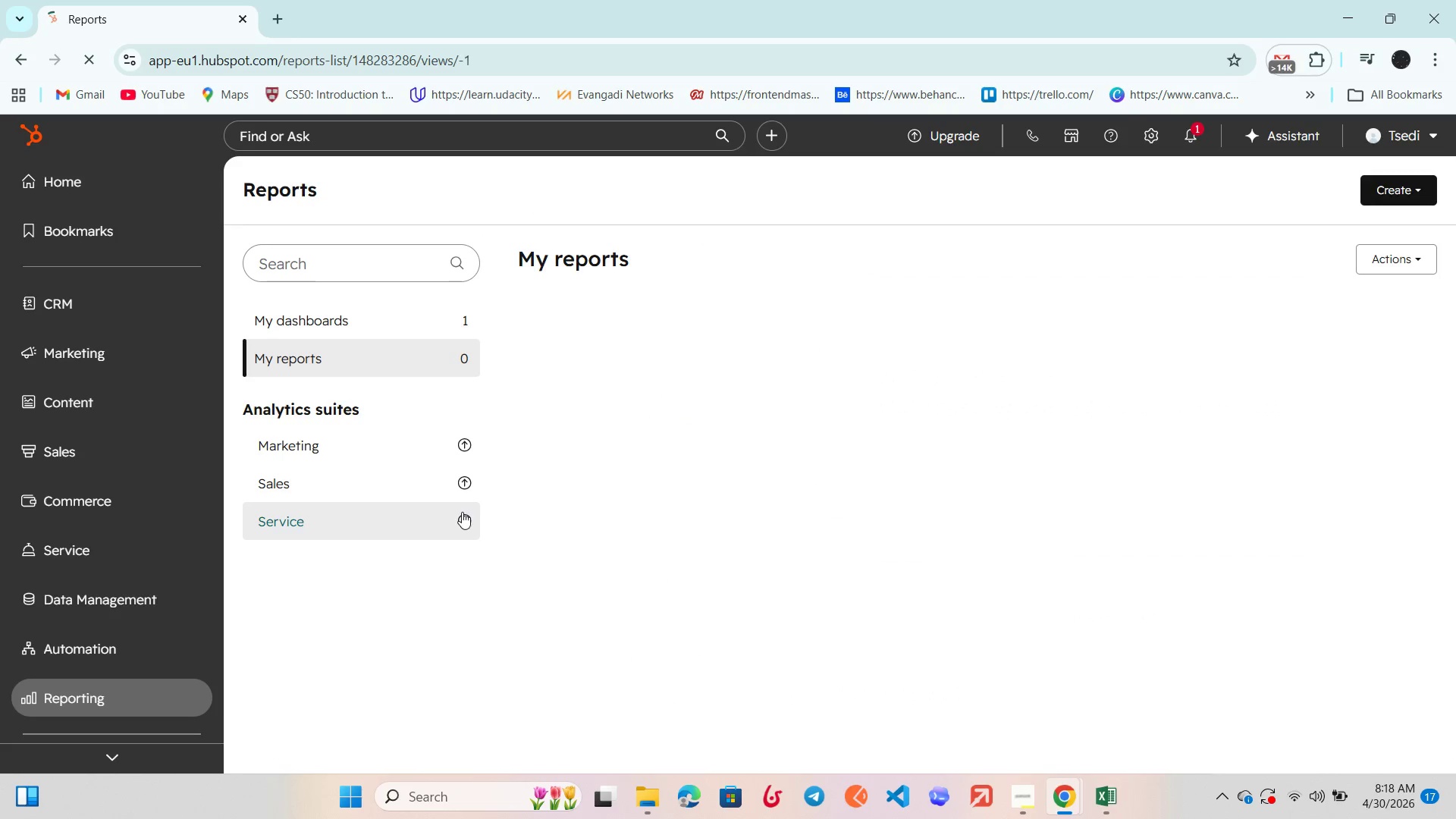 
wait(5.8)
 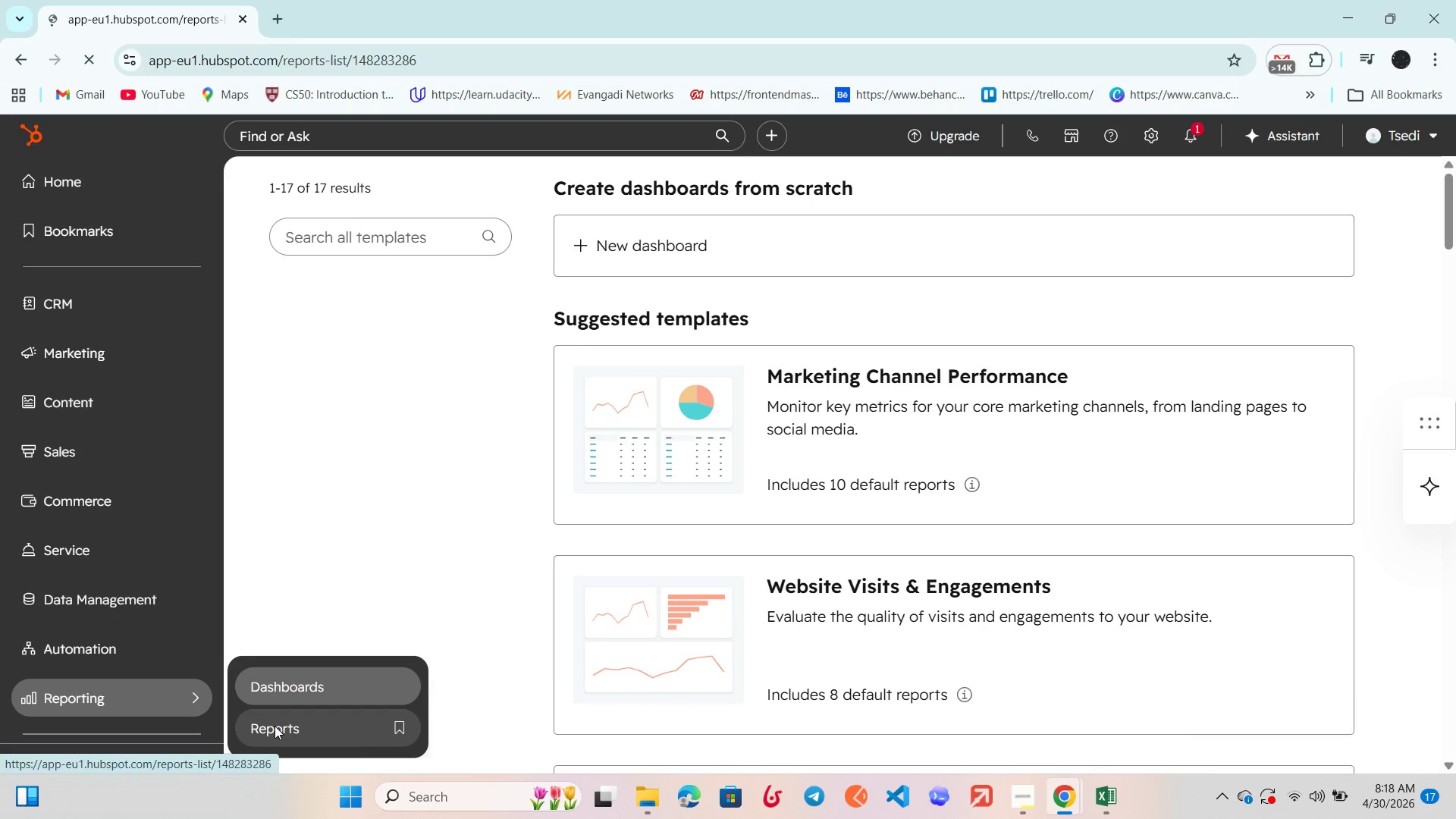 
mouse_move([1060, 339])
 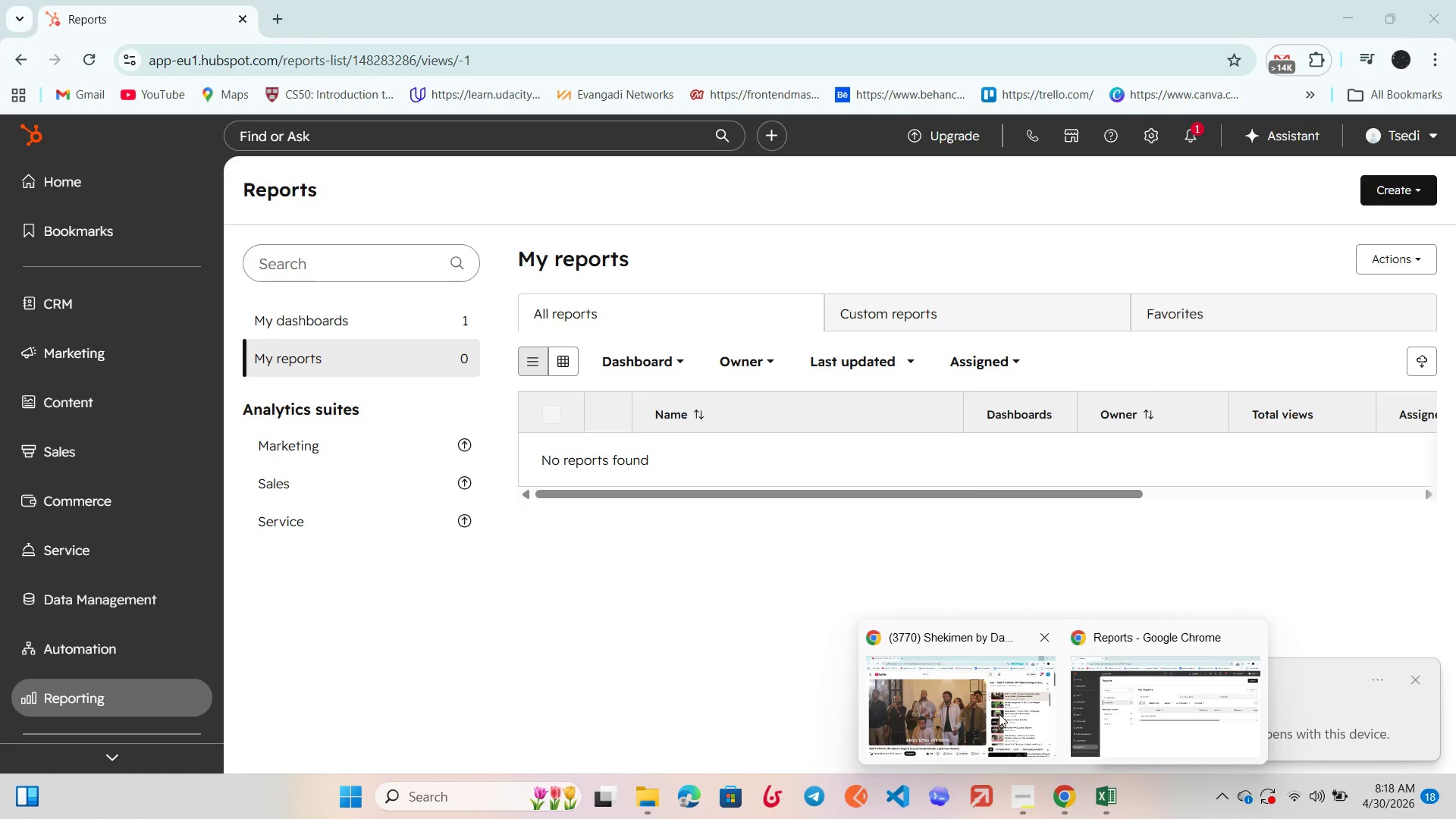 
wait(5.36)
 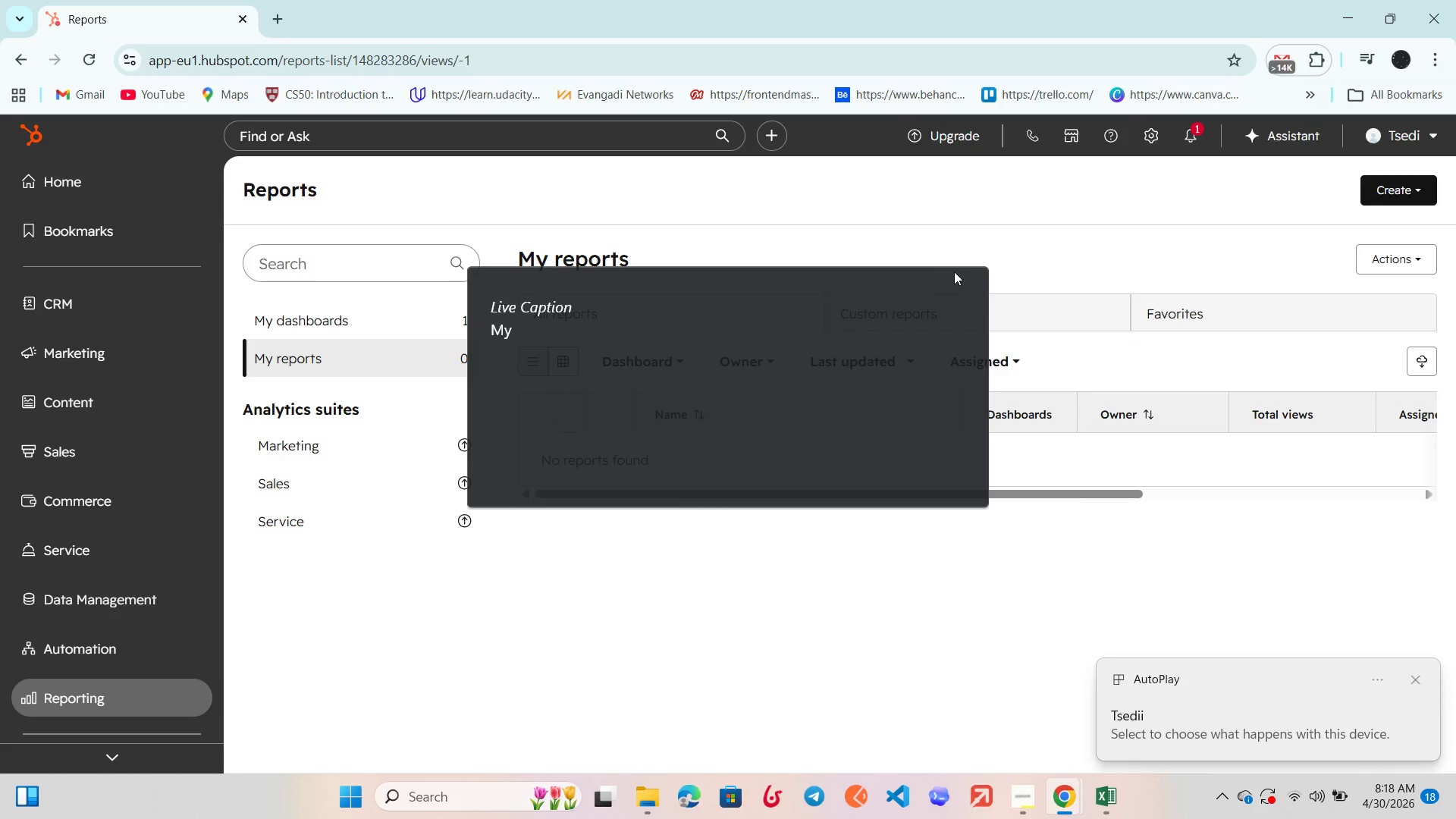 
left_click_drag(start_coordinate=[596, 353], to_coordinate=[606, 350])
 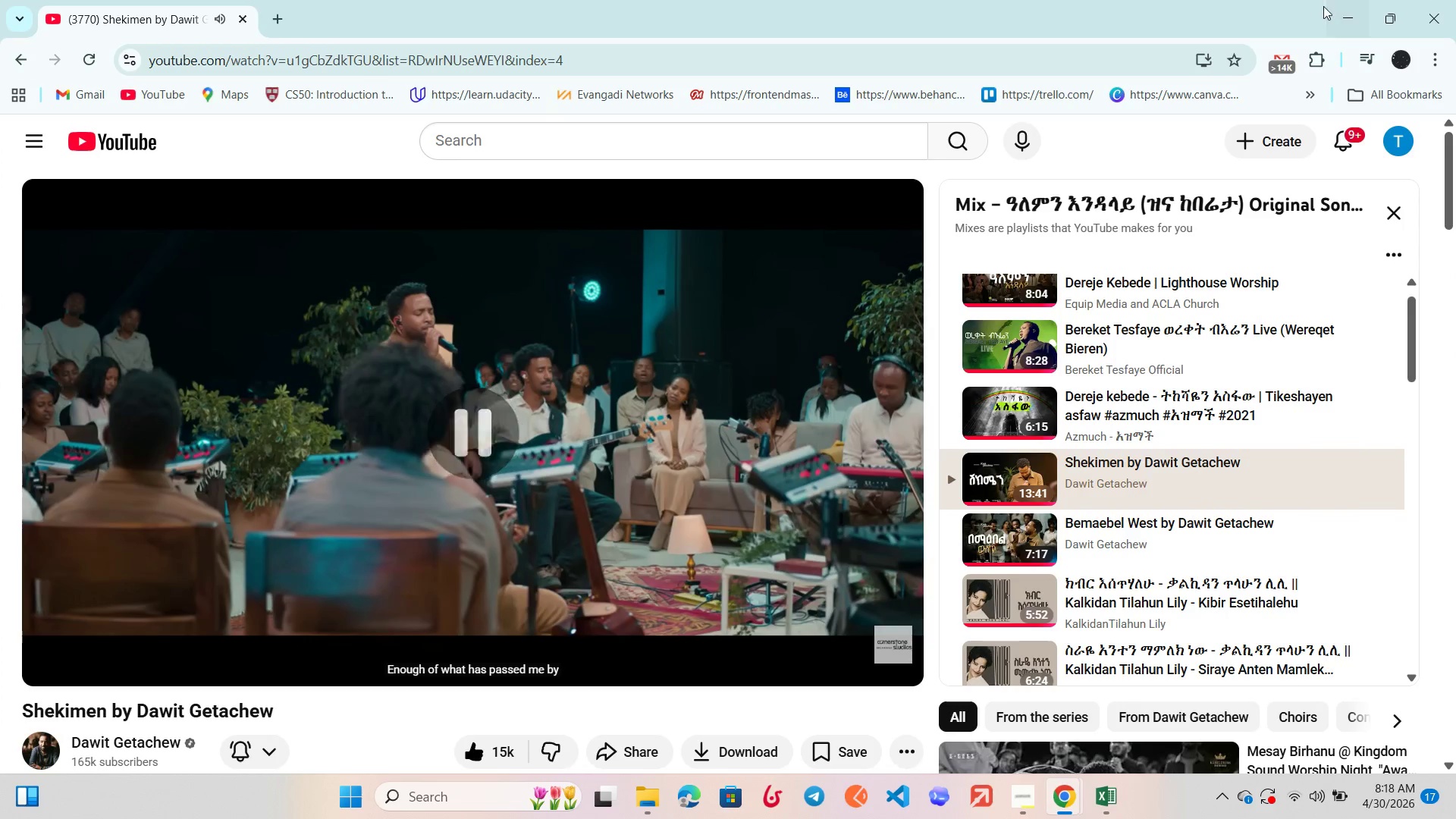 
left_click([1336, 6])
 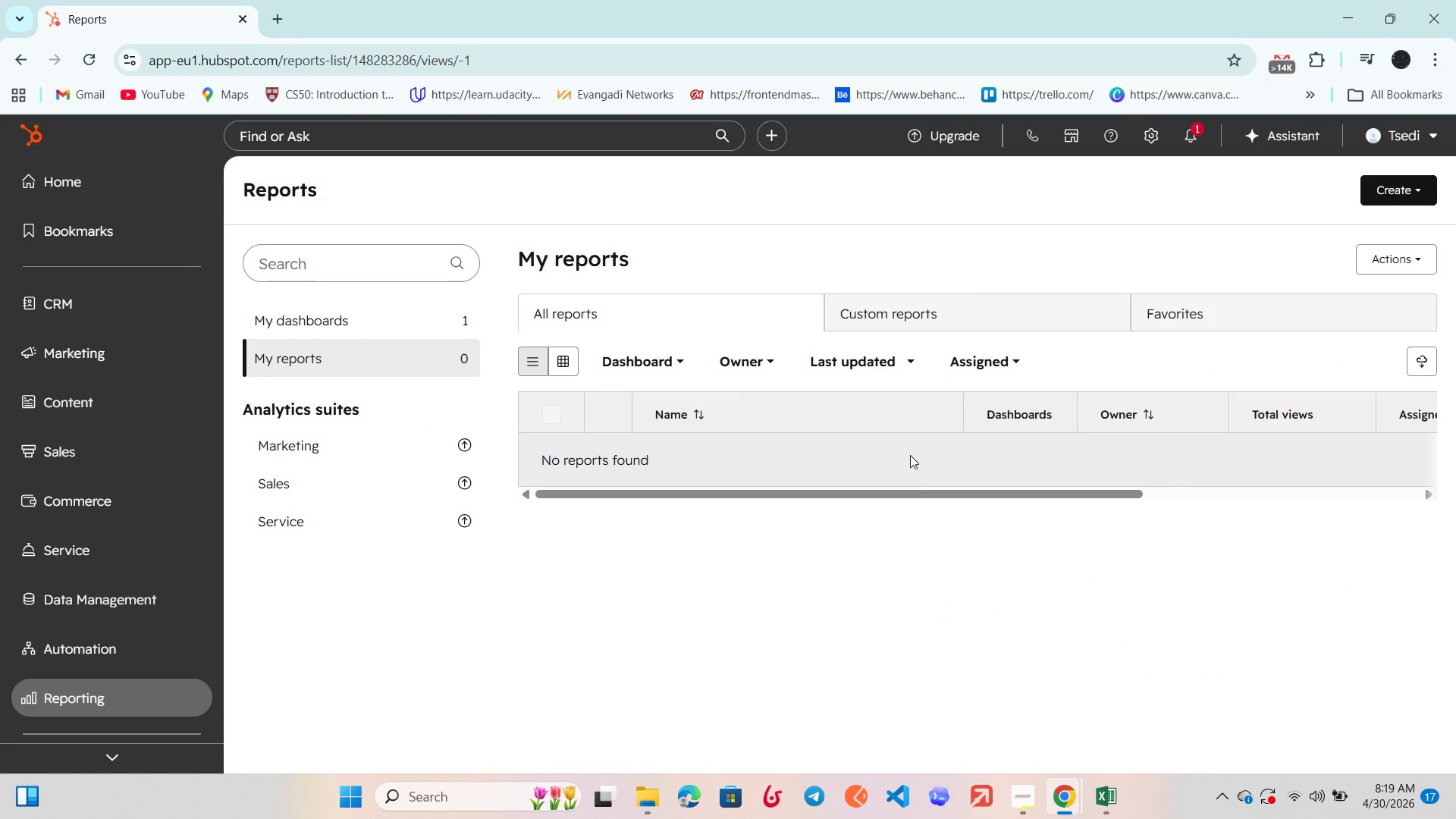 
scroll: coordinate [910, 452], scroll_direction: down, amount: 2.0
 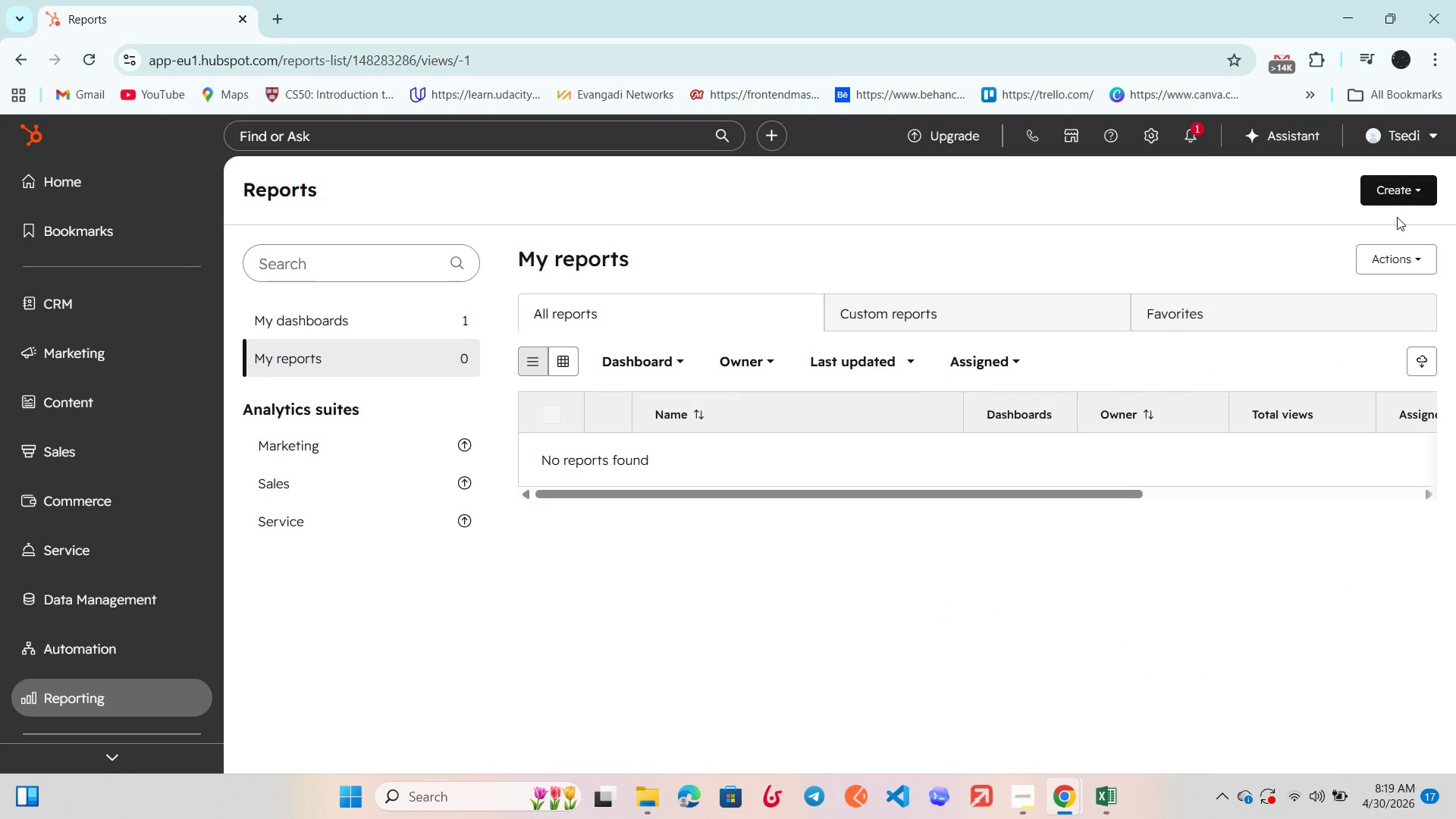 
left_click([1412, 185])
 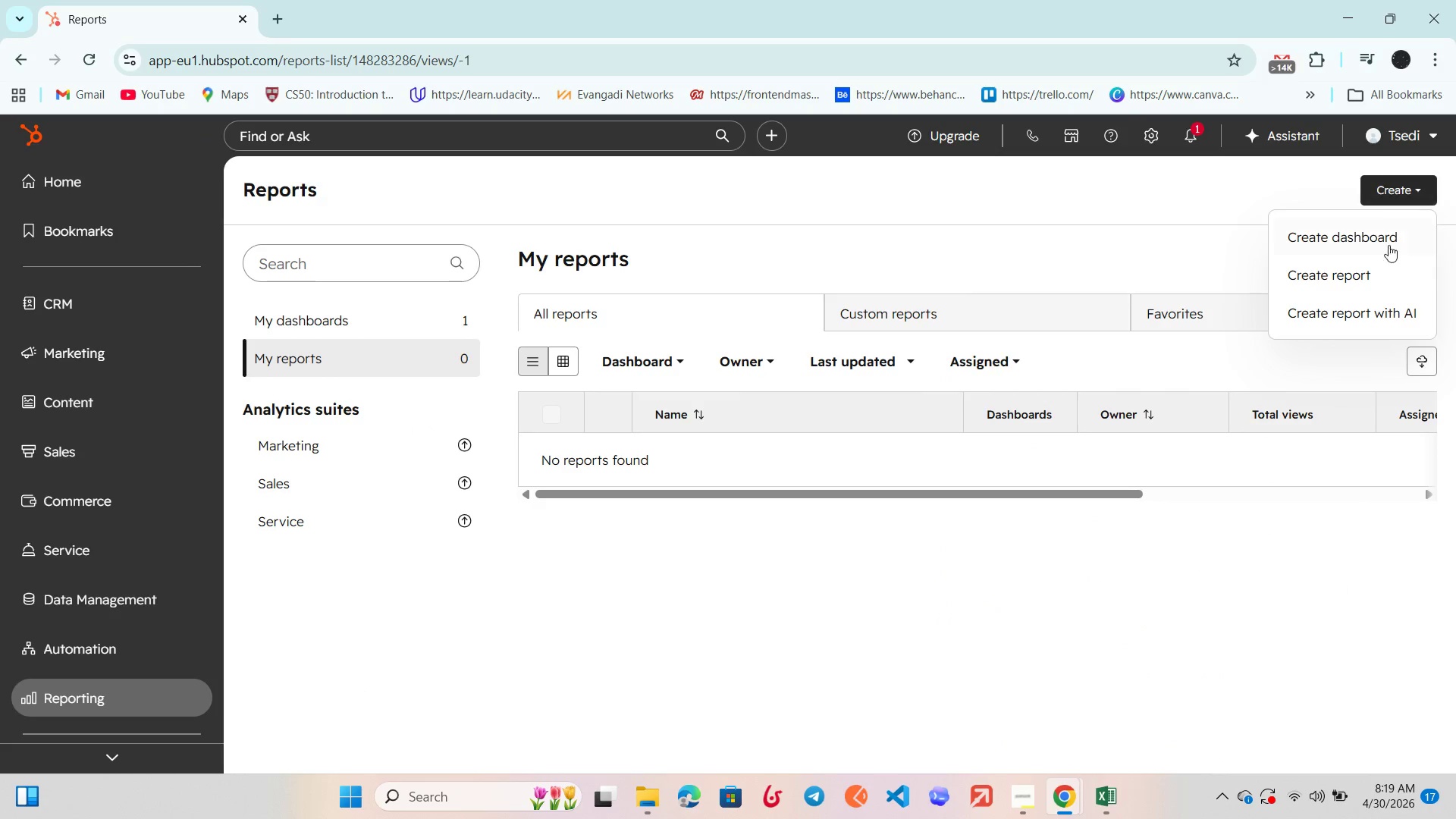 
left_click([1381, 289])
 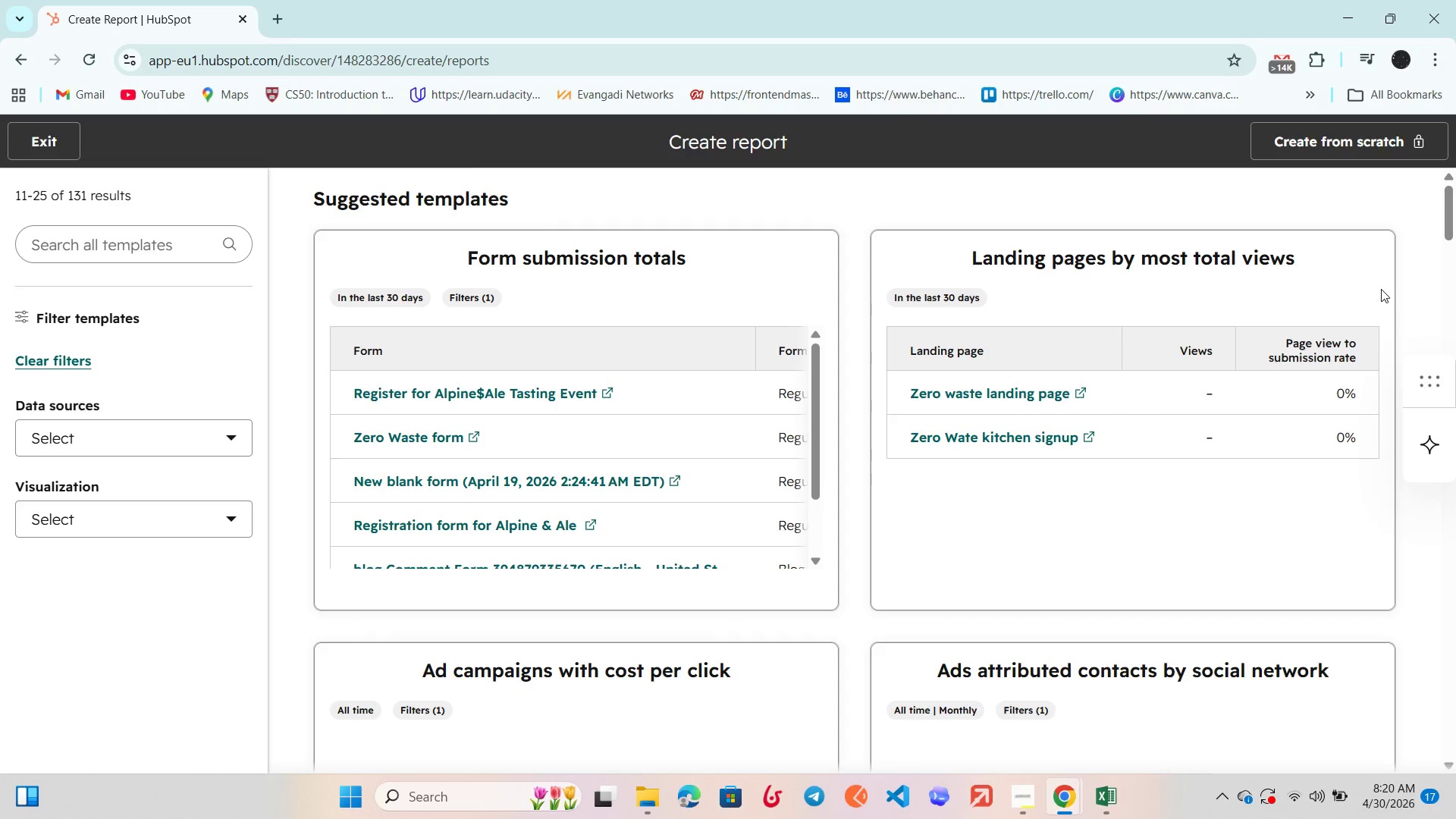 
wait(70.7)
 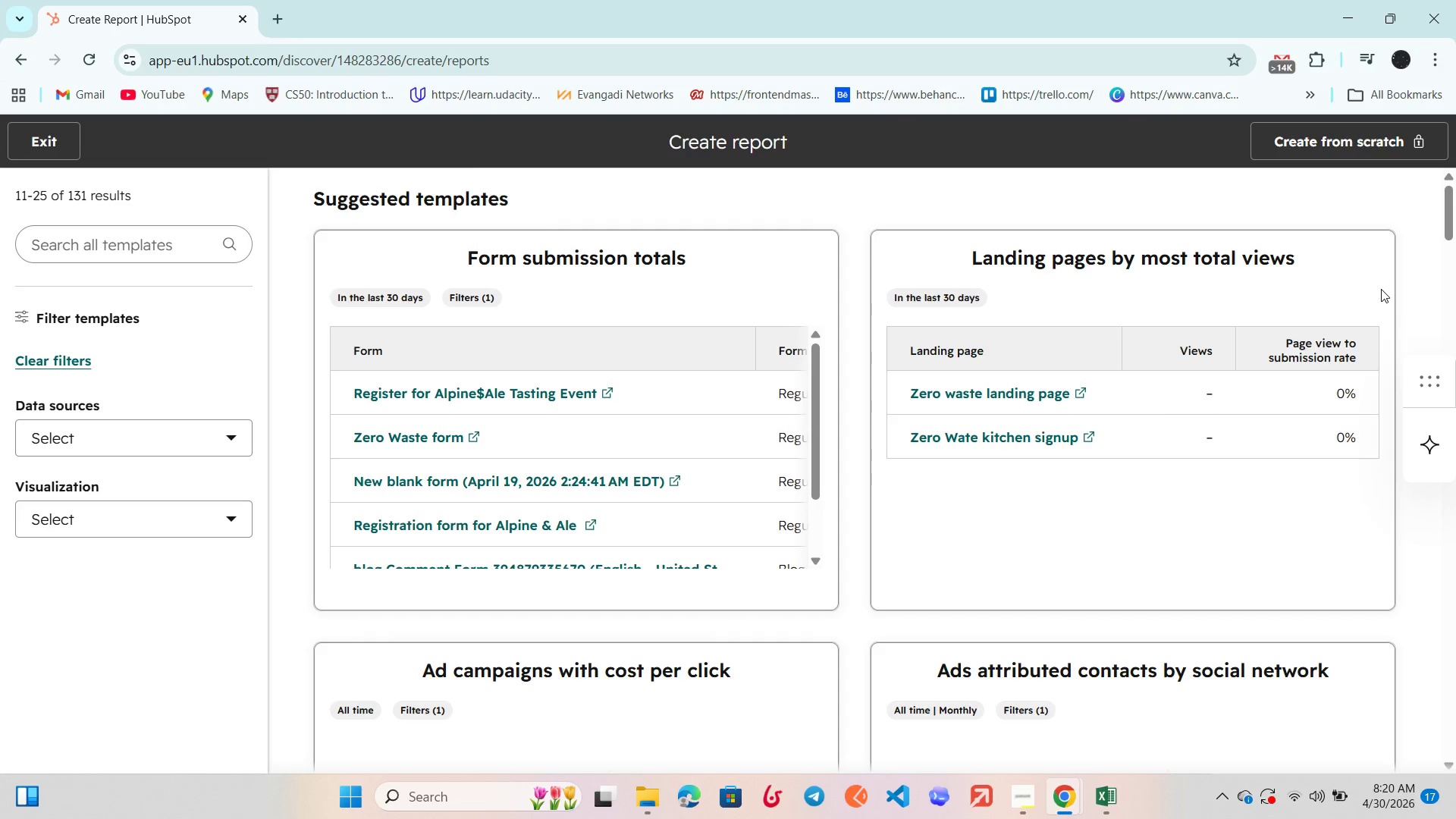 
scroll: coordinate [1389, 322], scroll_direction: down, amount: 2.0
 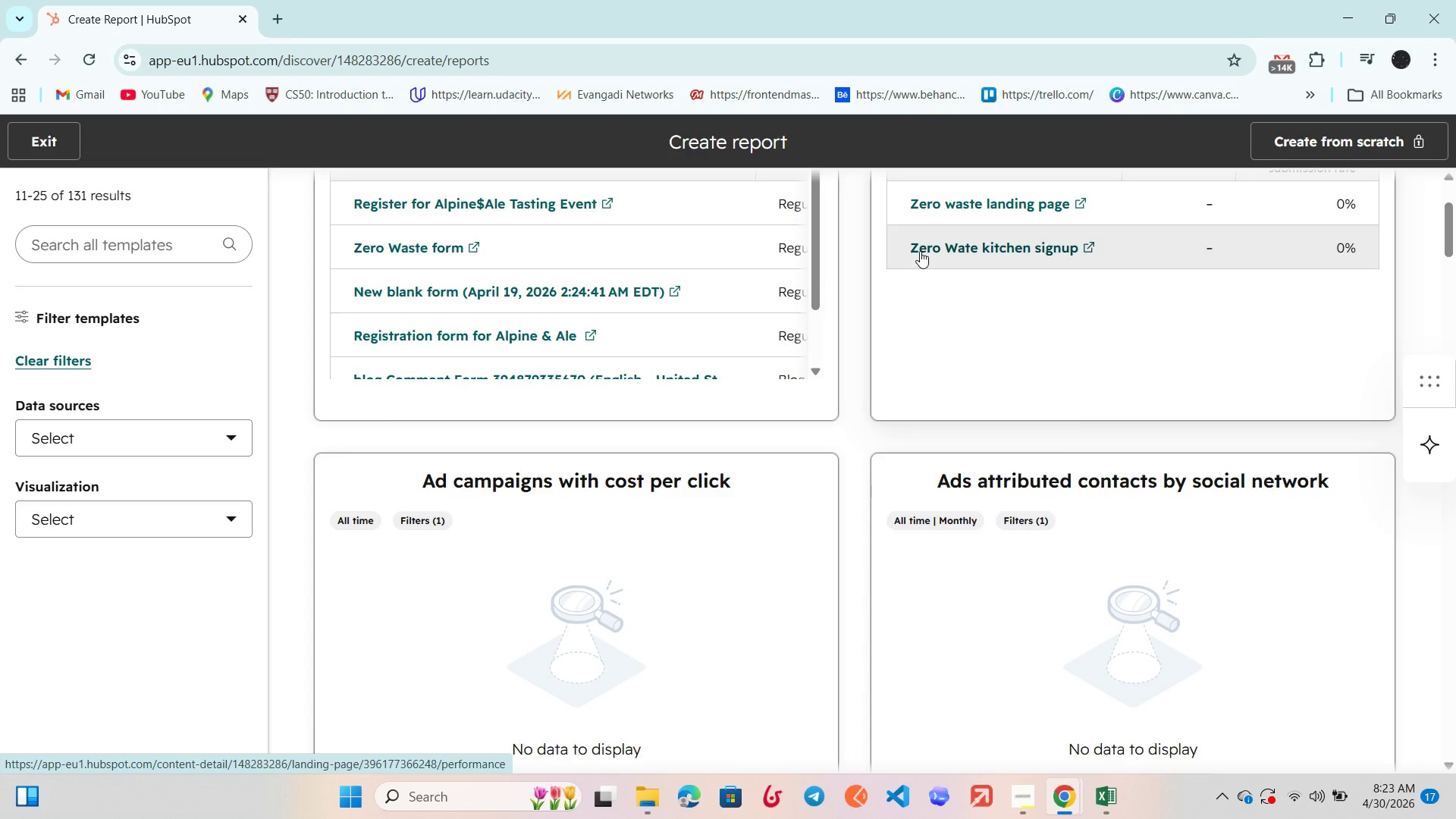 
wait(189.96)
 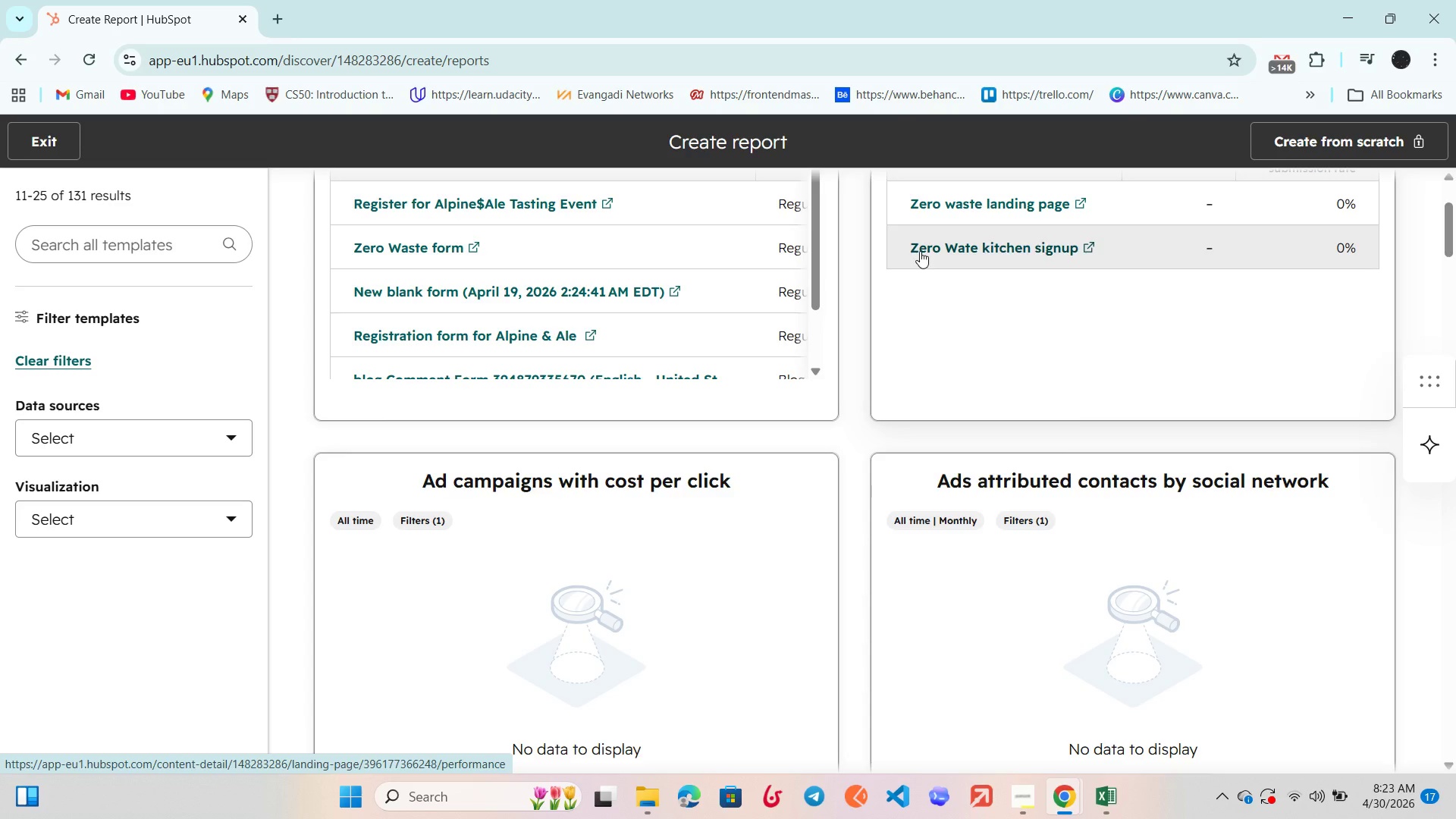 
scroll: coordinate [928, 438], scroll_direction: down, amount: 2.0
 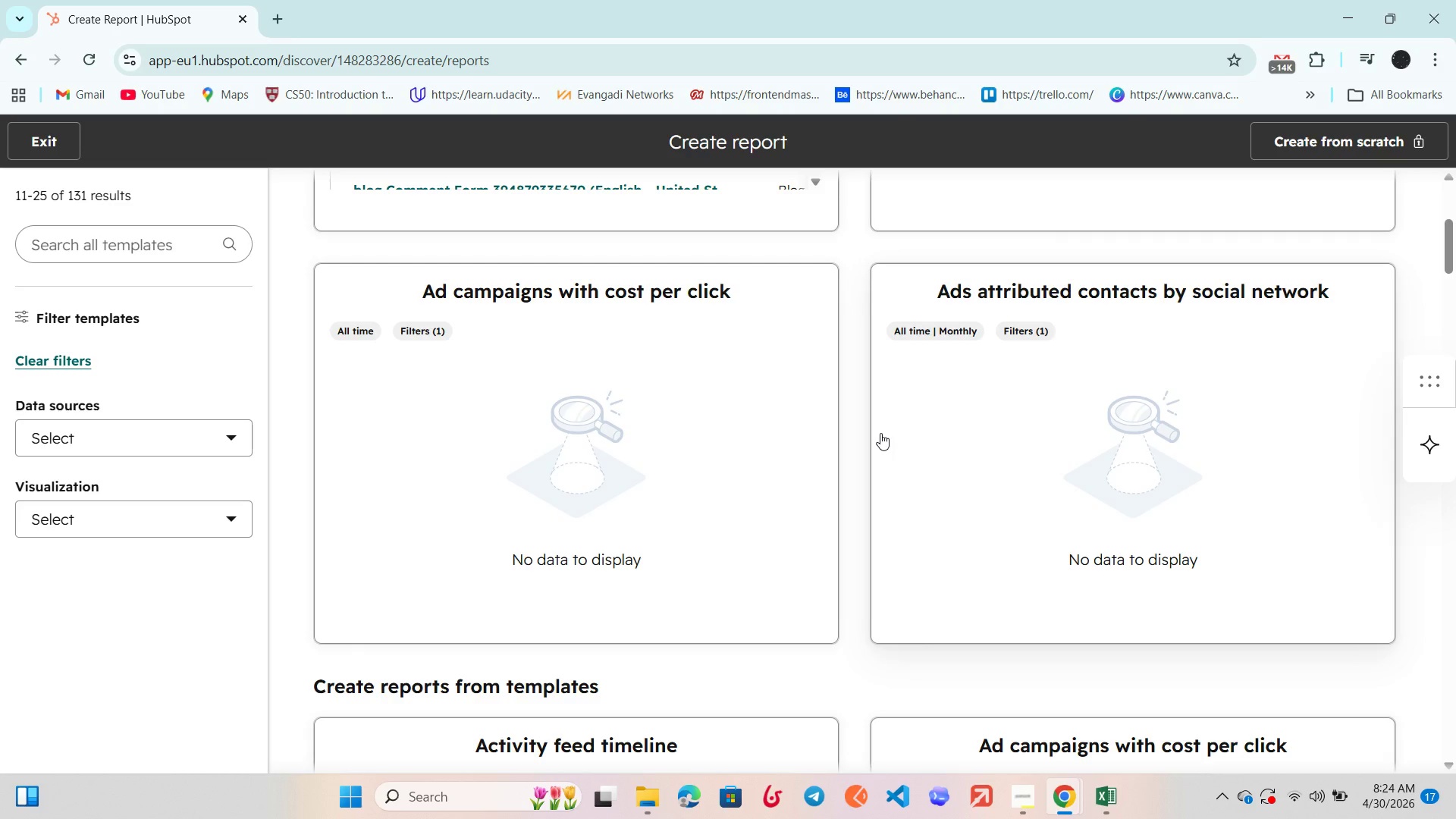 
wait(50.1)
 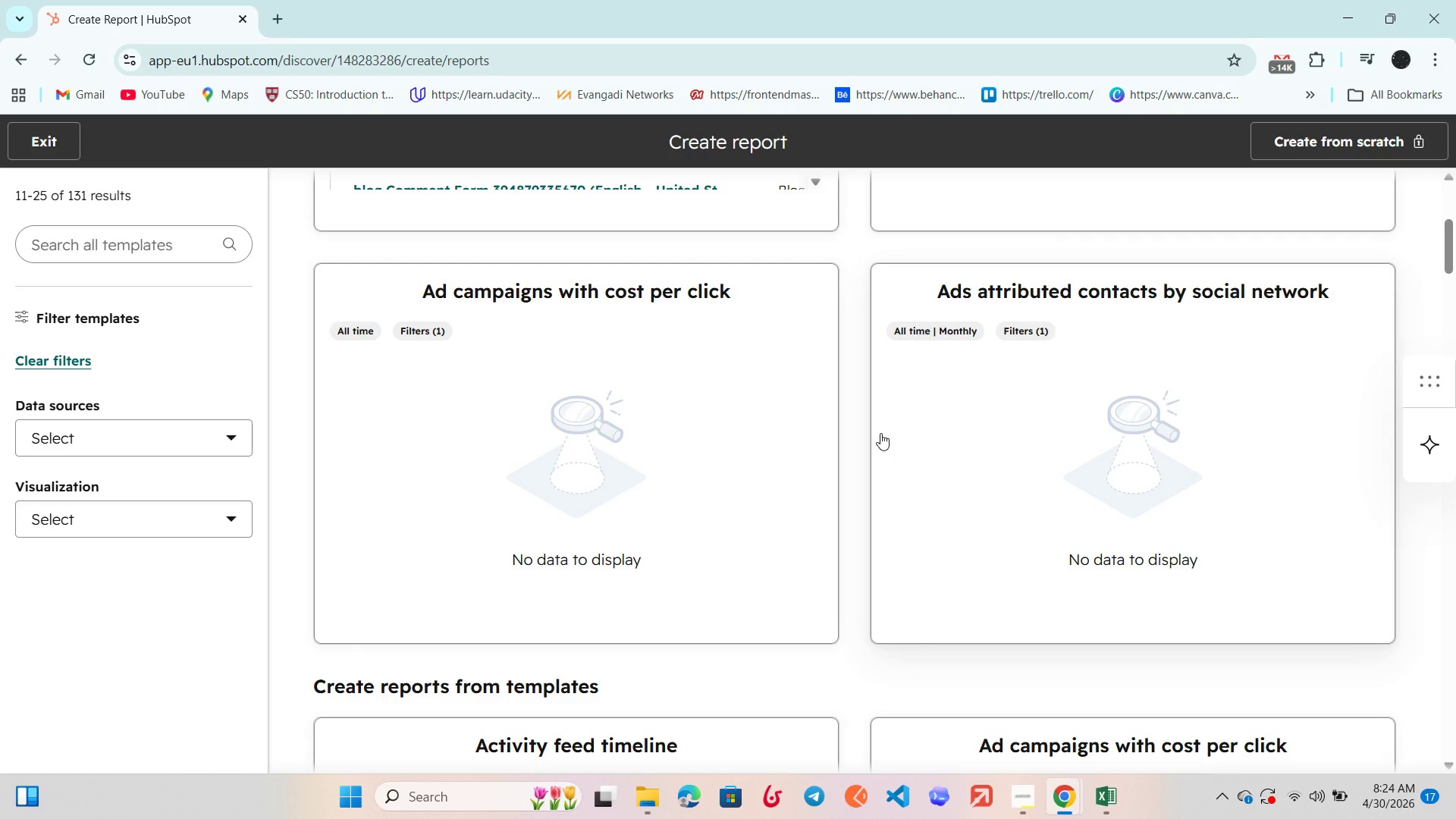 
scroll: coordinate [880, 435], scroll_direction: down, amount: 2.0
 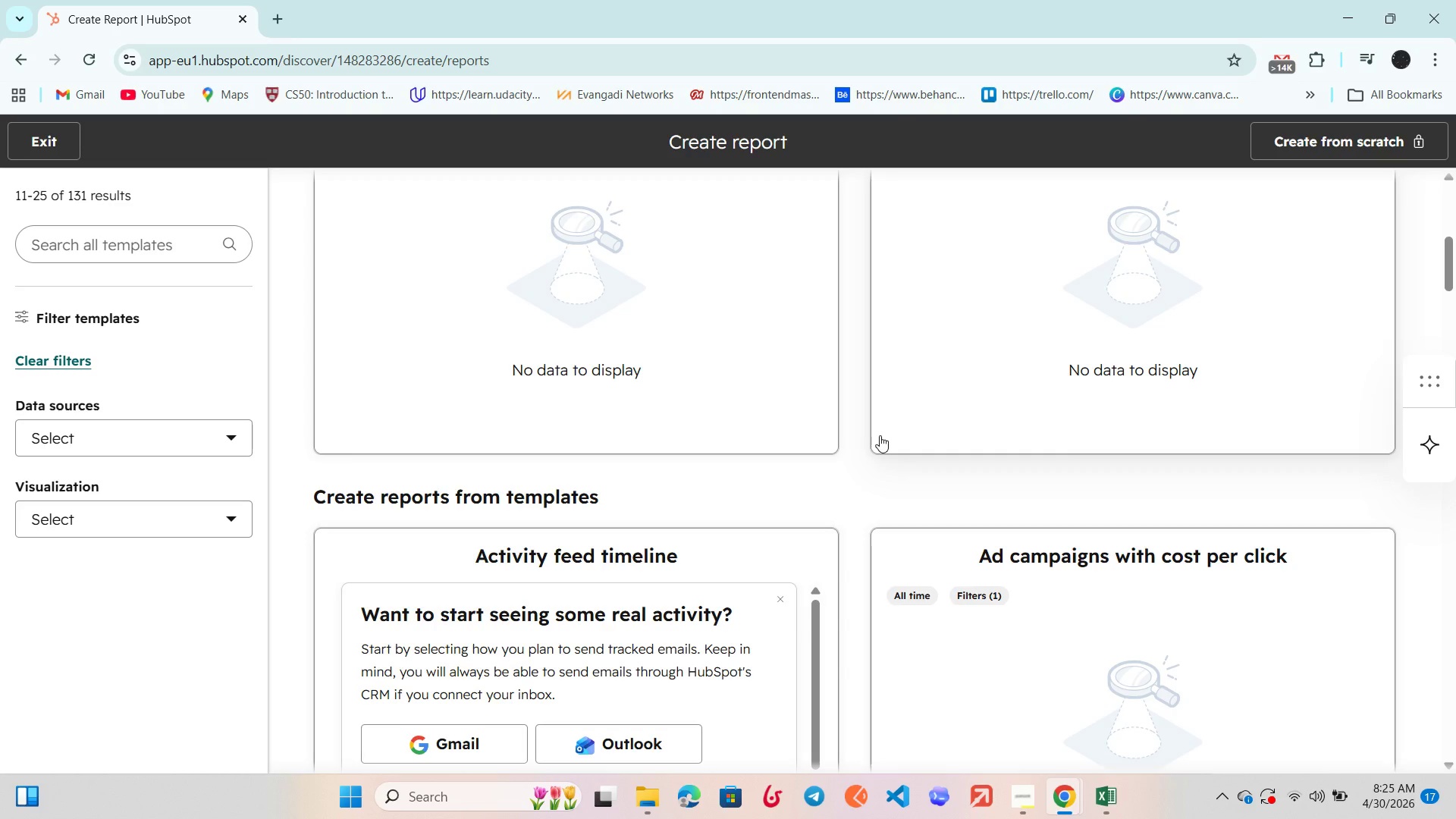 
wait(53.25)
 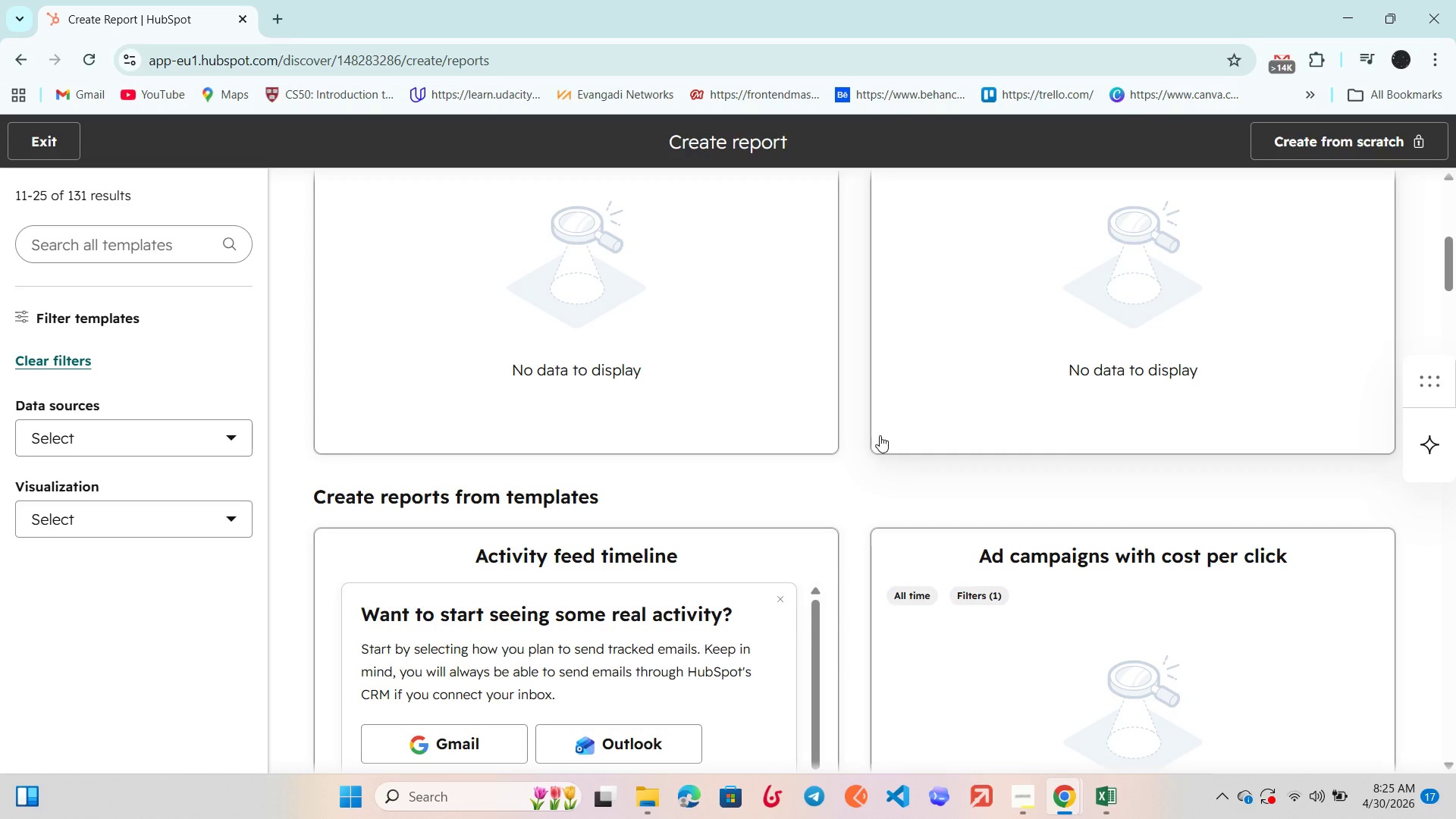 
scroll: coordinate [844, 503], scroll_direction: down, amount: 4.0
 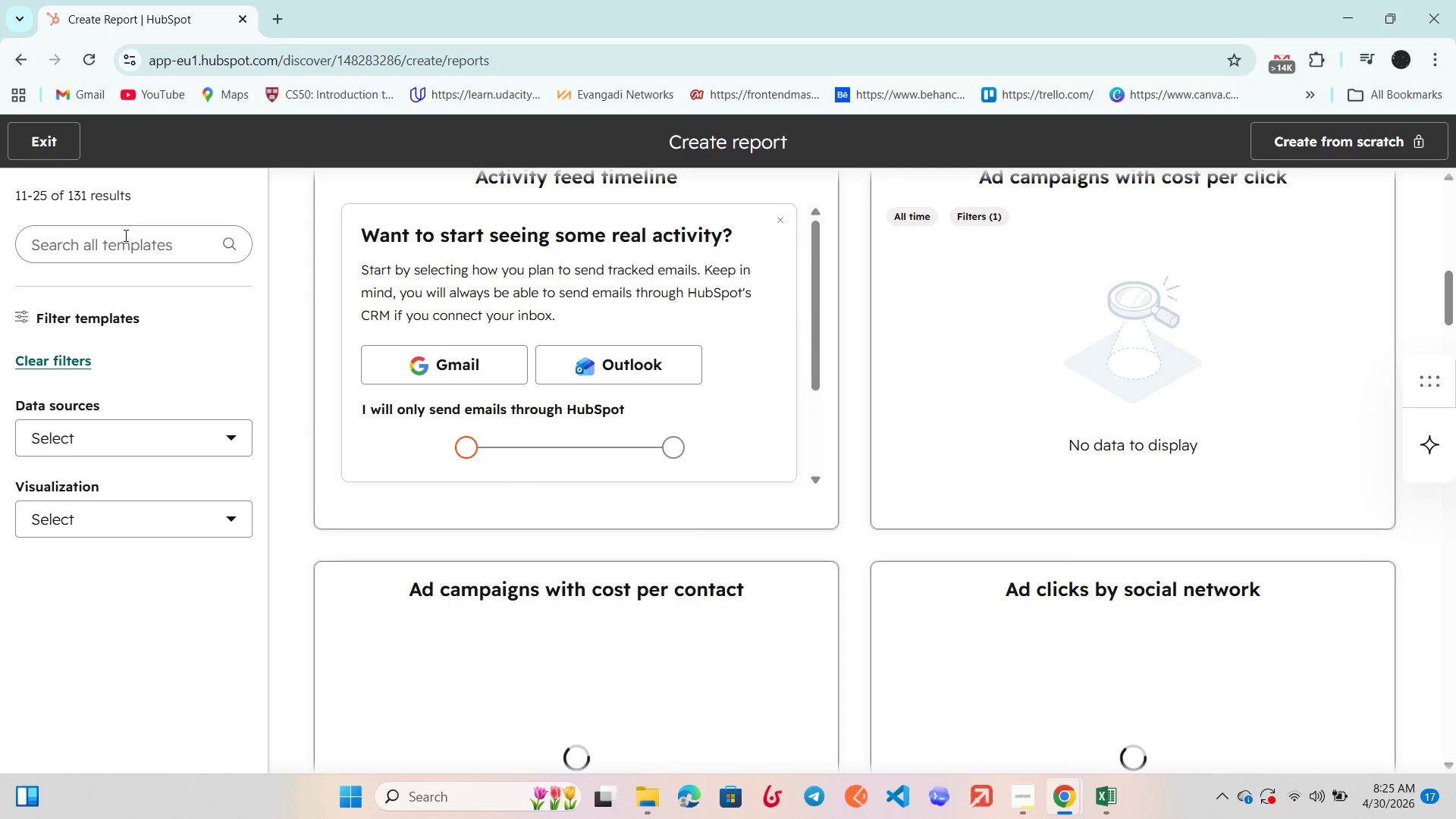 
left_click([134, 253])
 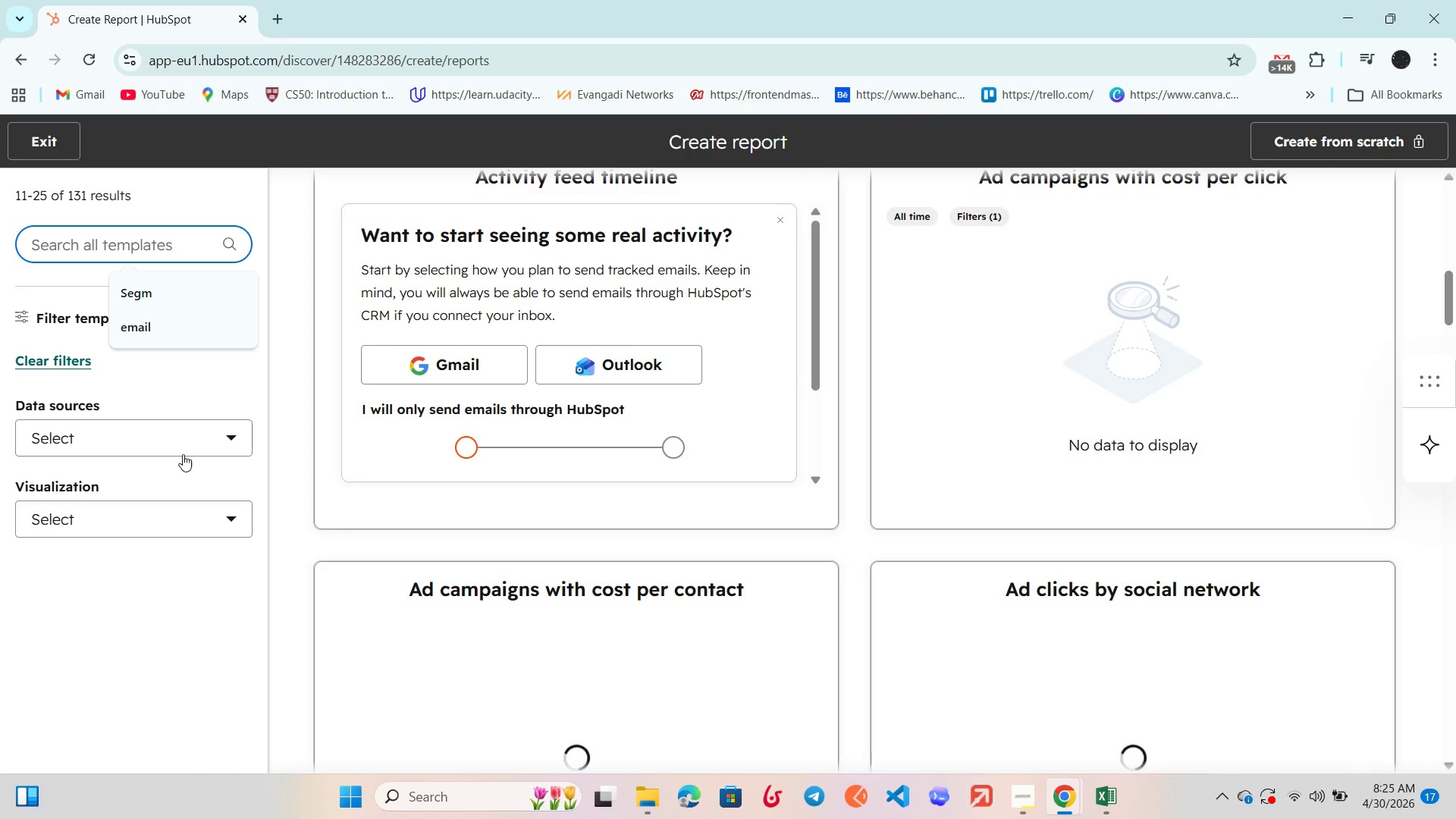 
left_click([179, 439])
 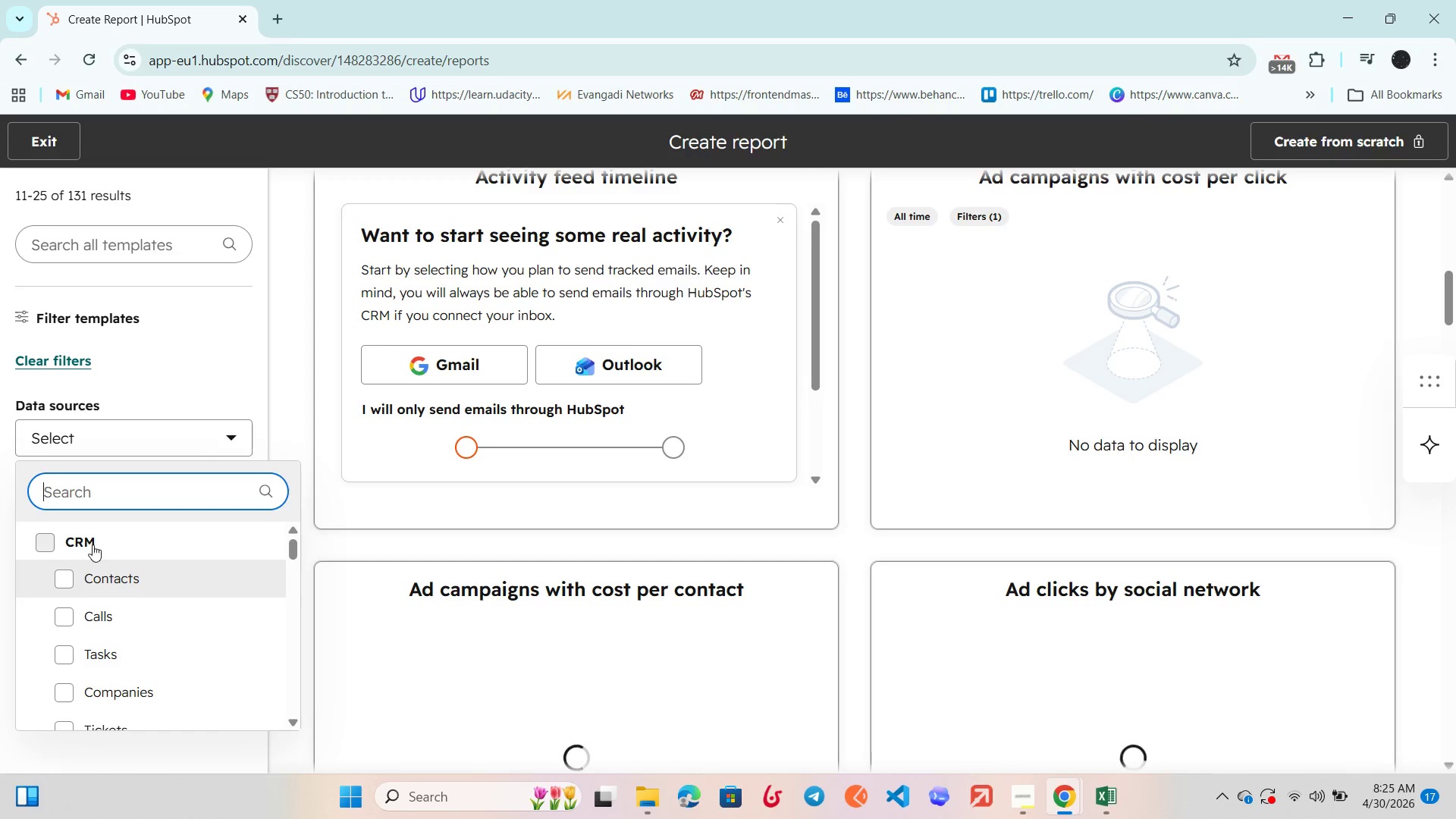 
left_click([55, 574])
 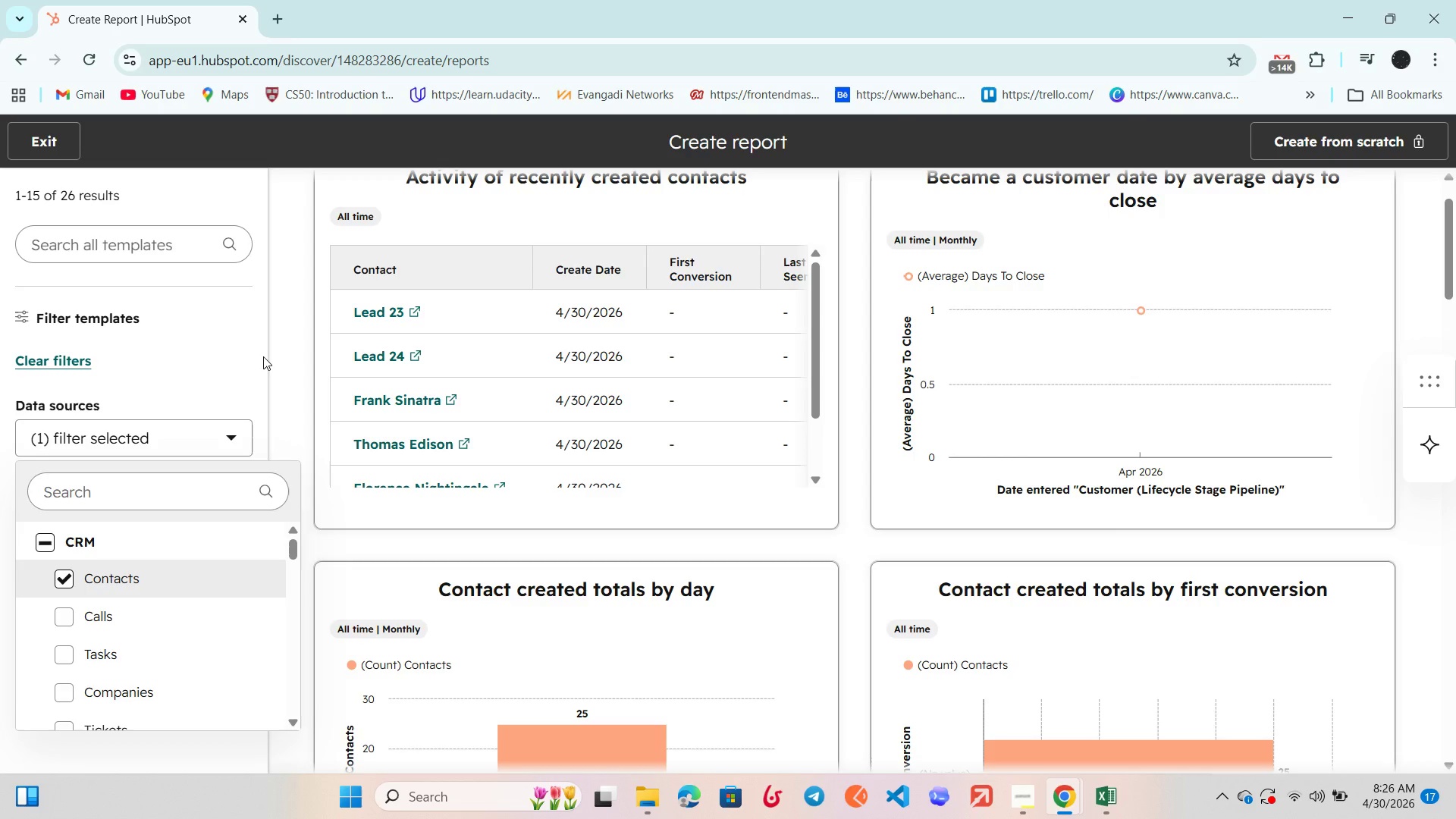 
wait(66.66)
 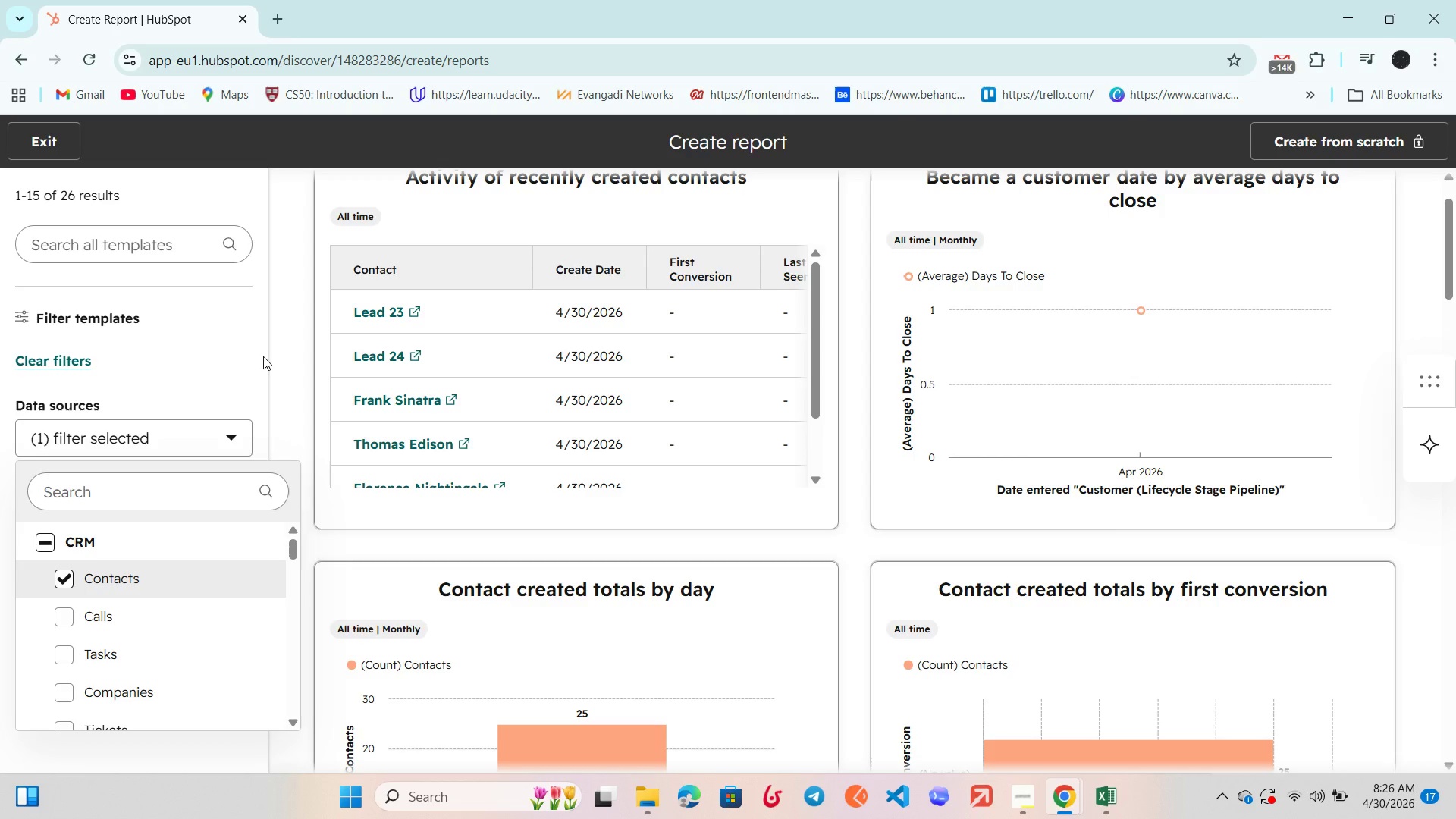 
scroll: coordinate [202, 570], scroll_direction: down, amount: 1.0
 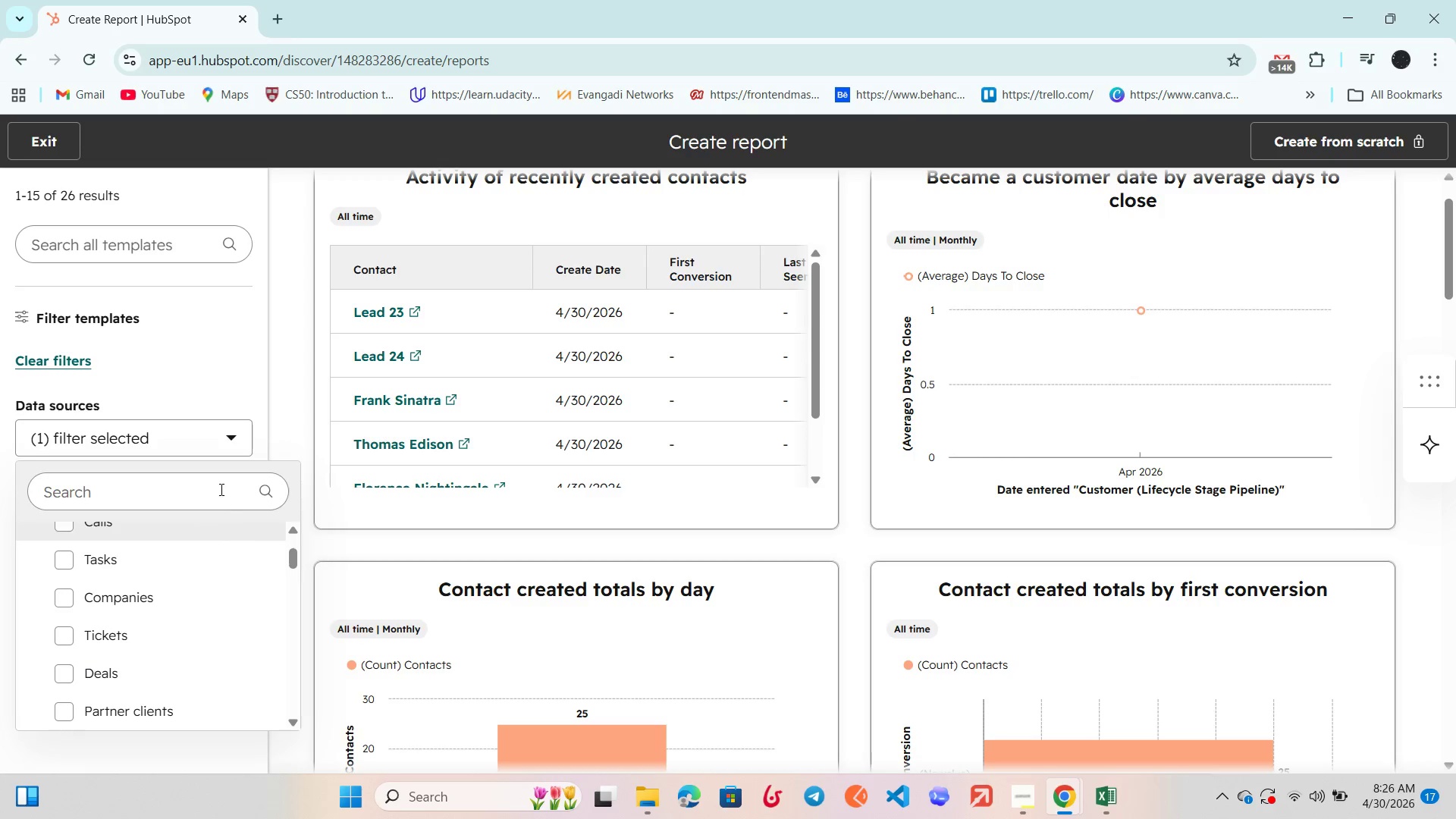 
left_click([218, 485])
 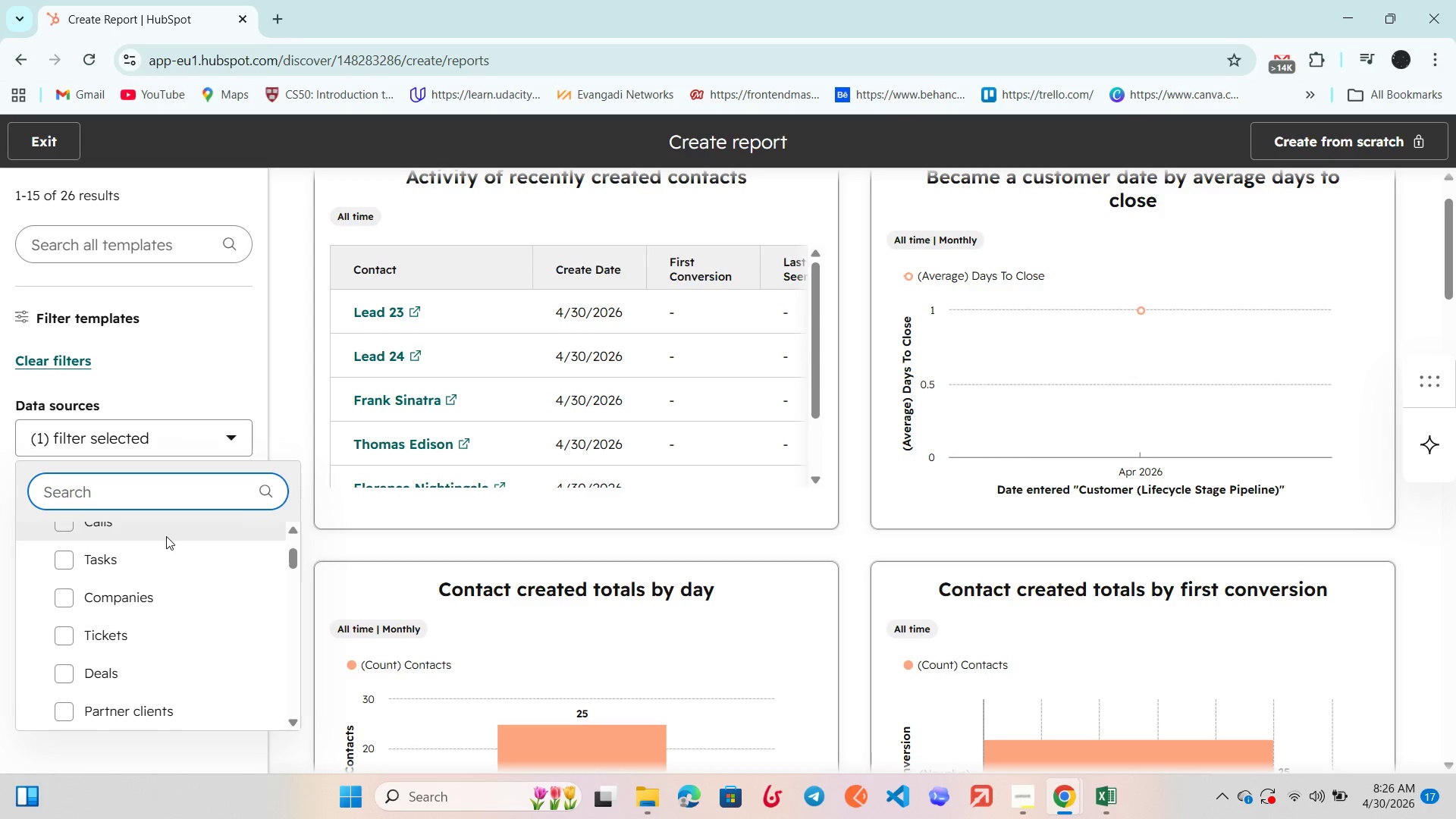 
scroll: coordinate [171, 542], scroll_direction: down, amount: 3.0
 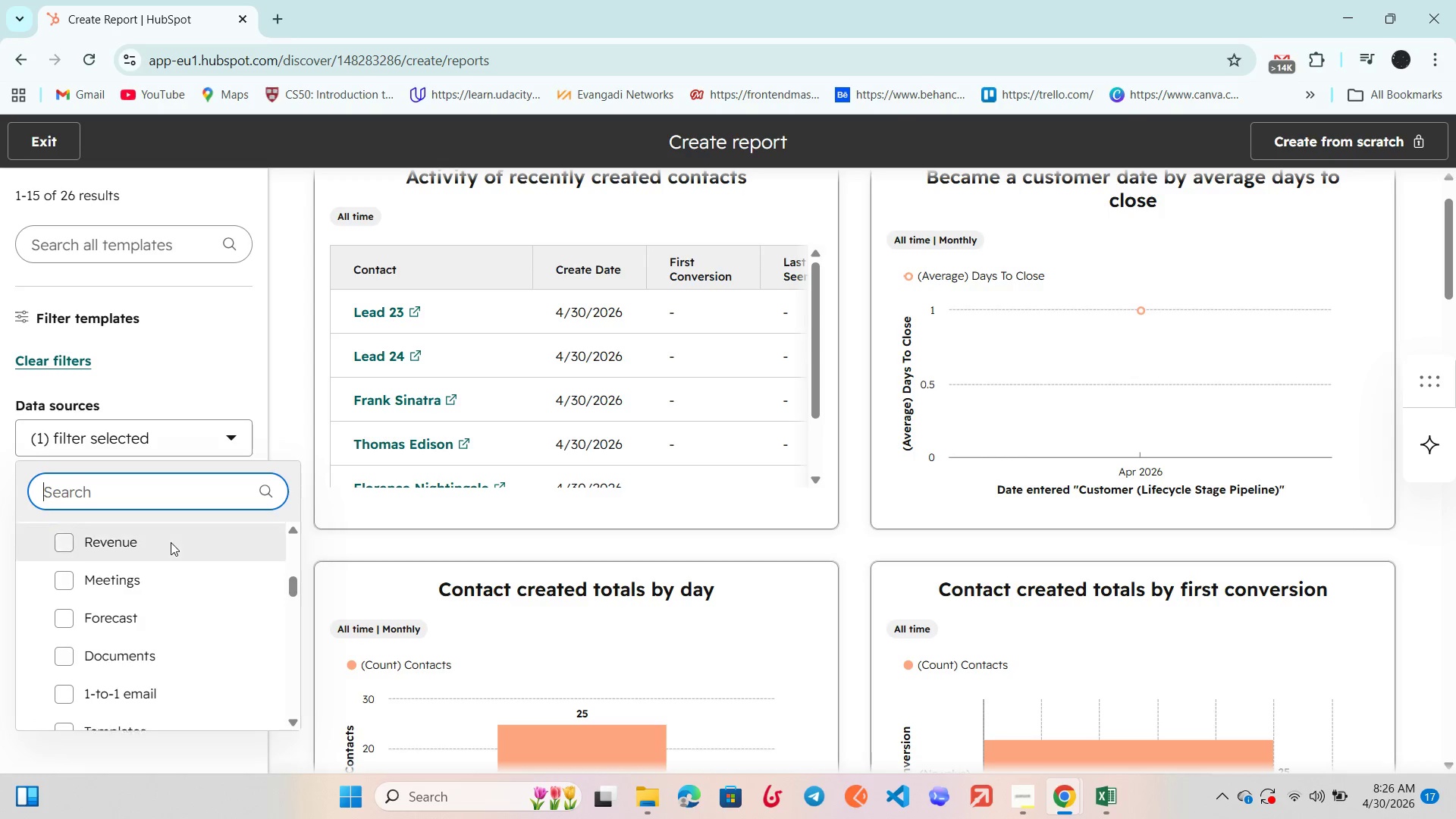 
scroll: coordinate [171, 542], scroll_direction: up, amount: 2.0
 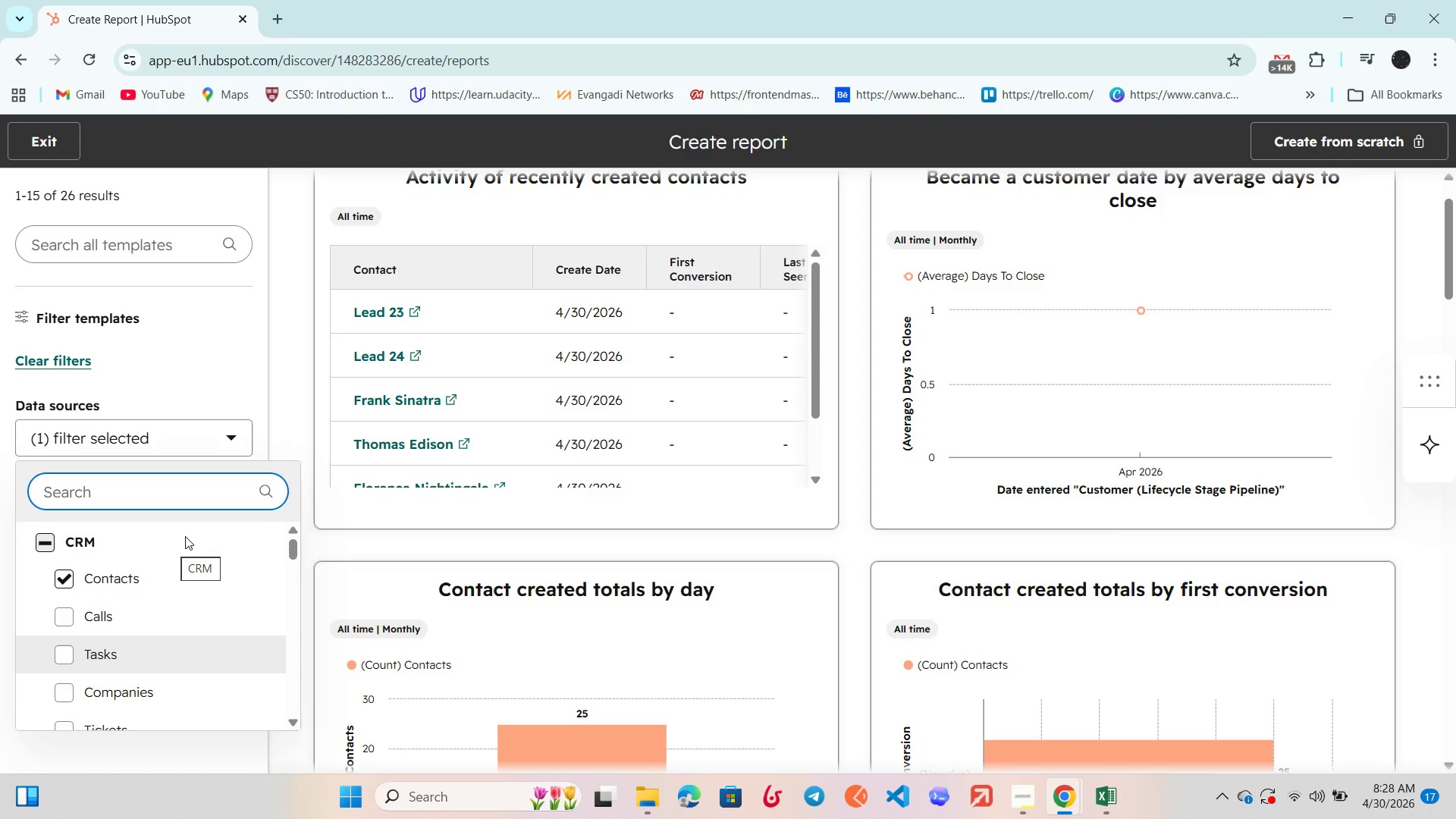 
wait(115.33)
 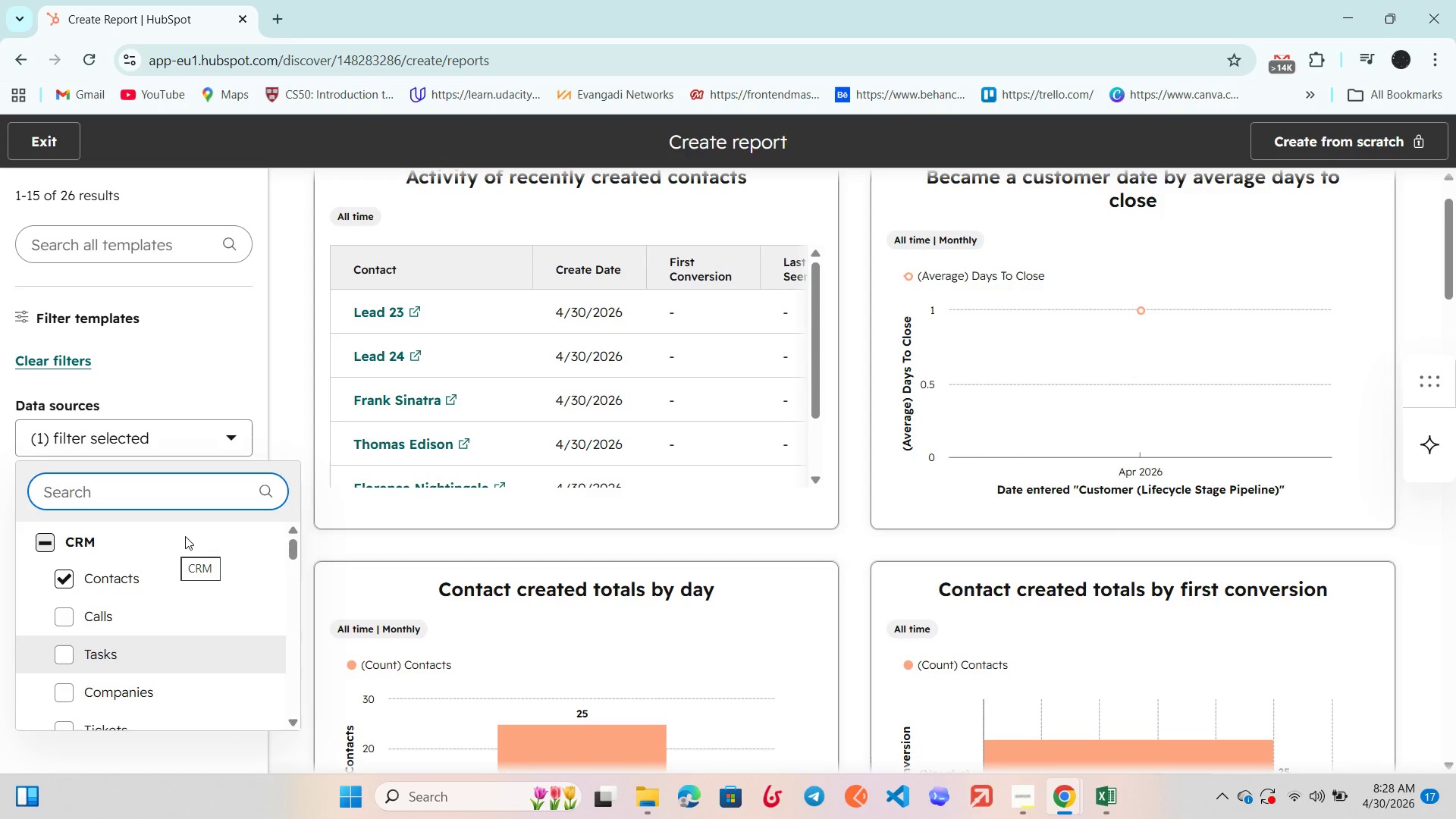 
scroll: coordinate [585, 440], scroll_direction: down, amount: 2.0
 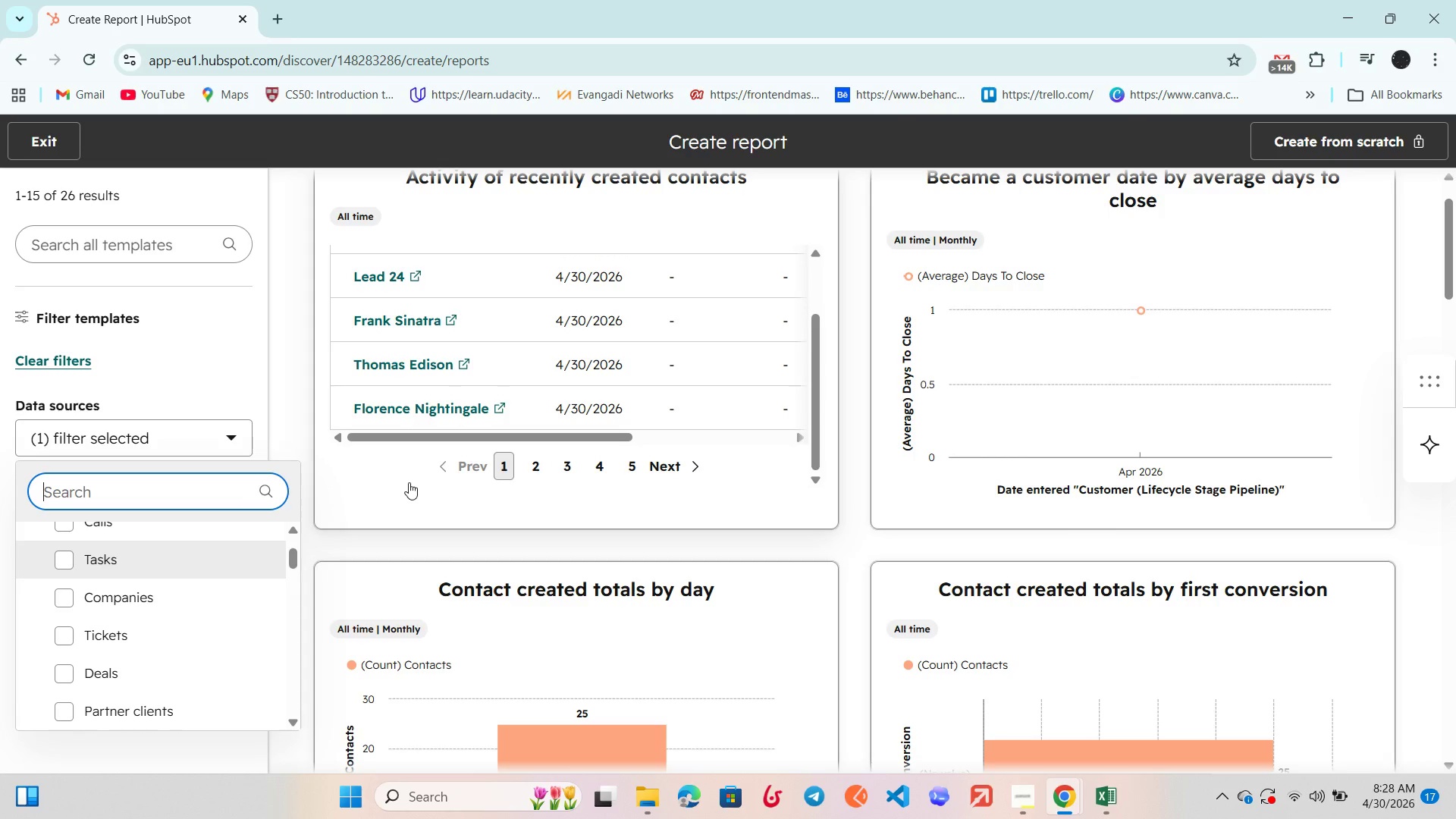 
wait(9.68)
 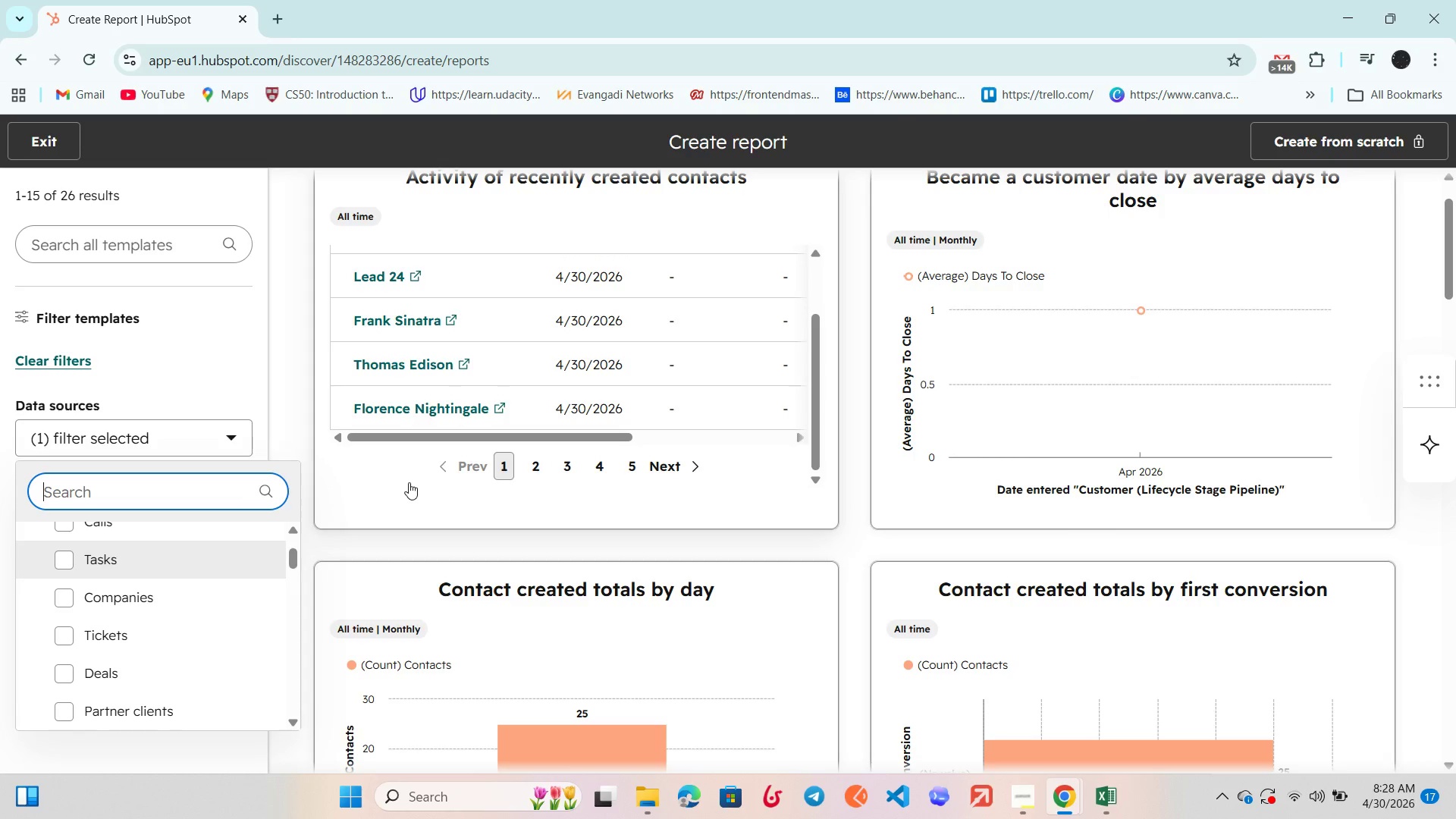 
left_click([271, 418])
 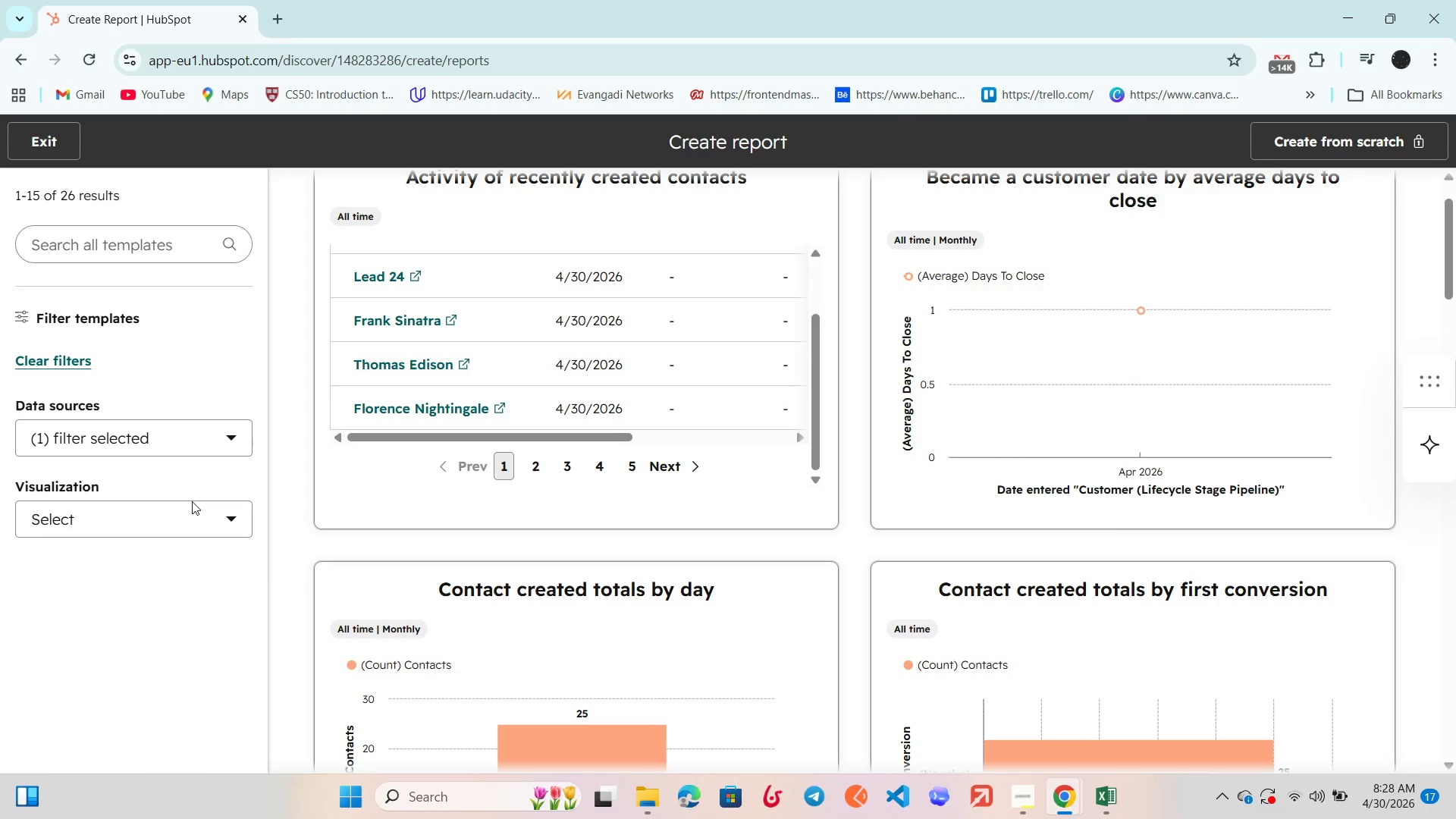 
left_click([184, 519])
 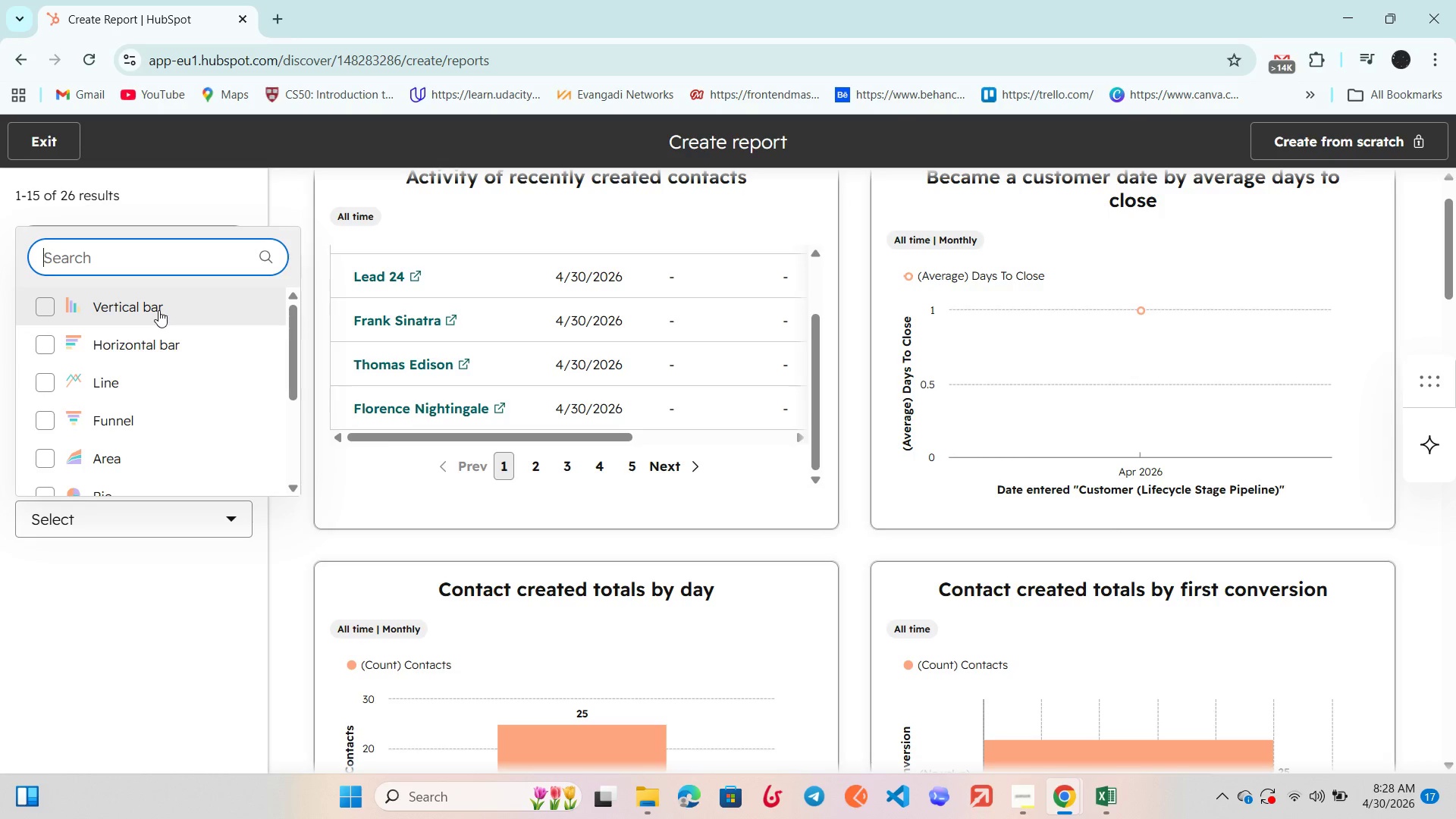 
left_click([161, 309])
 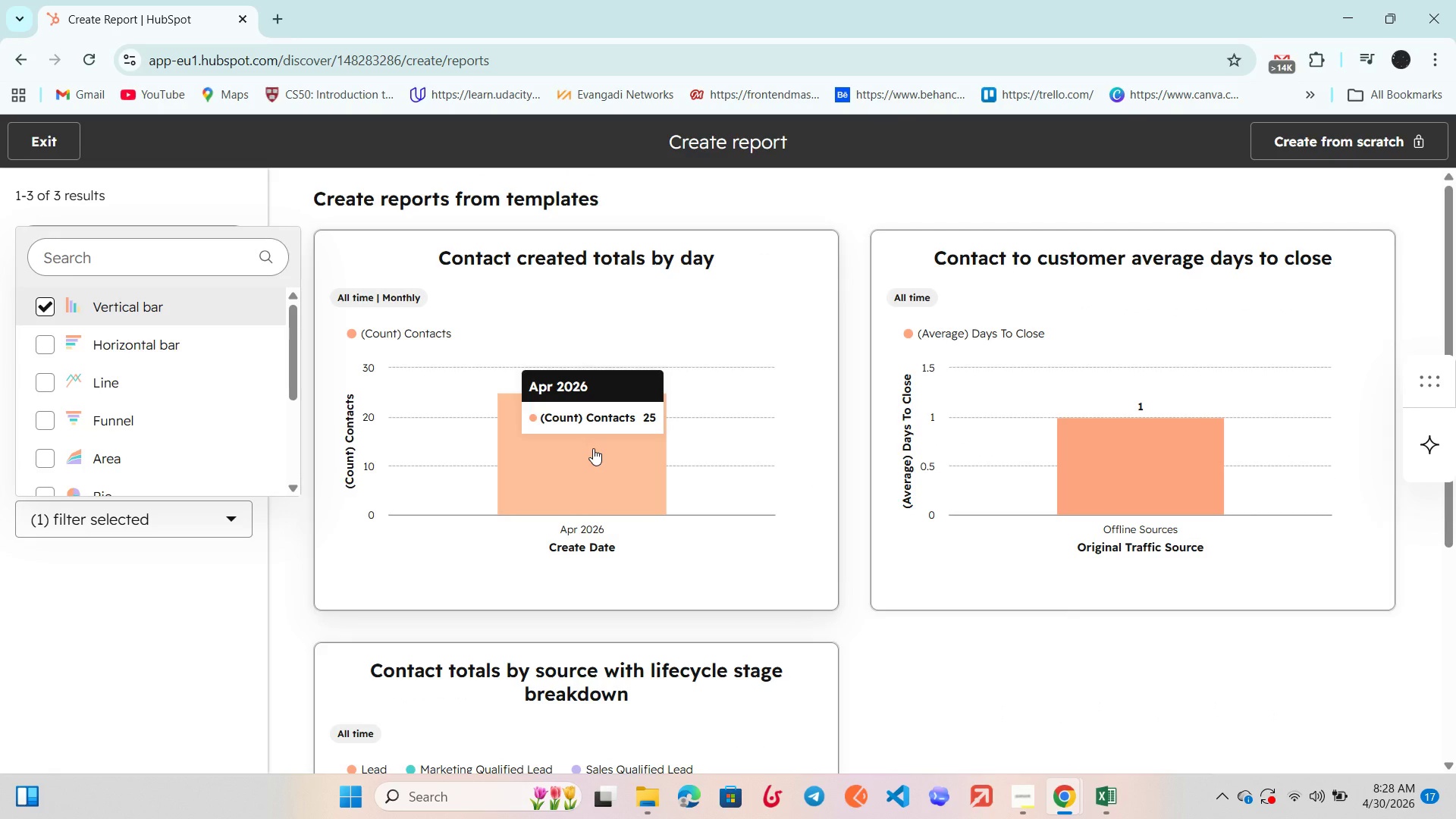 
wait(7.39)
 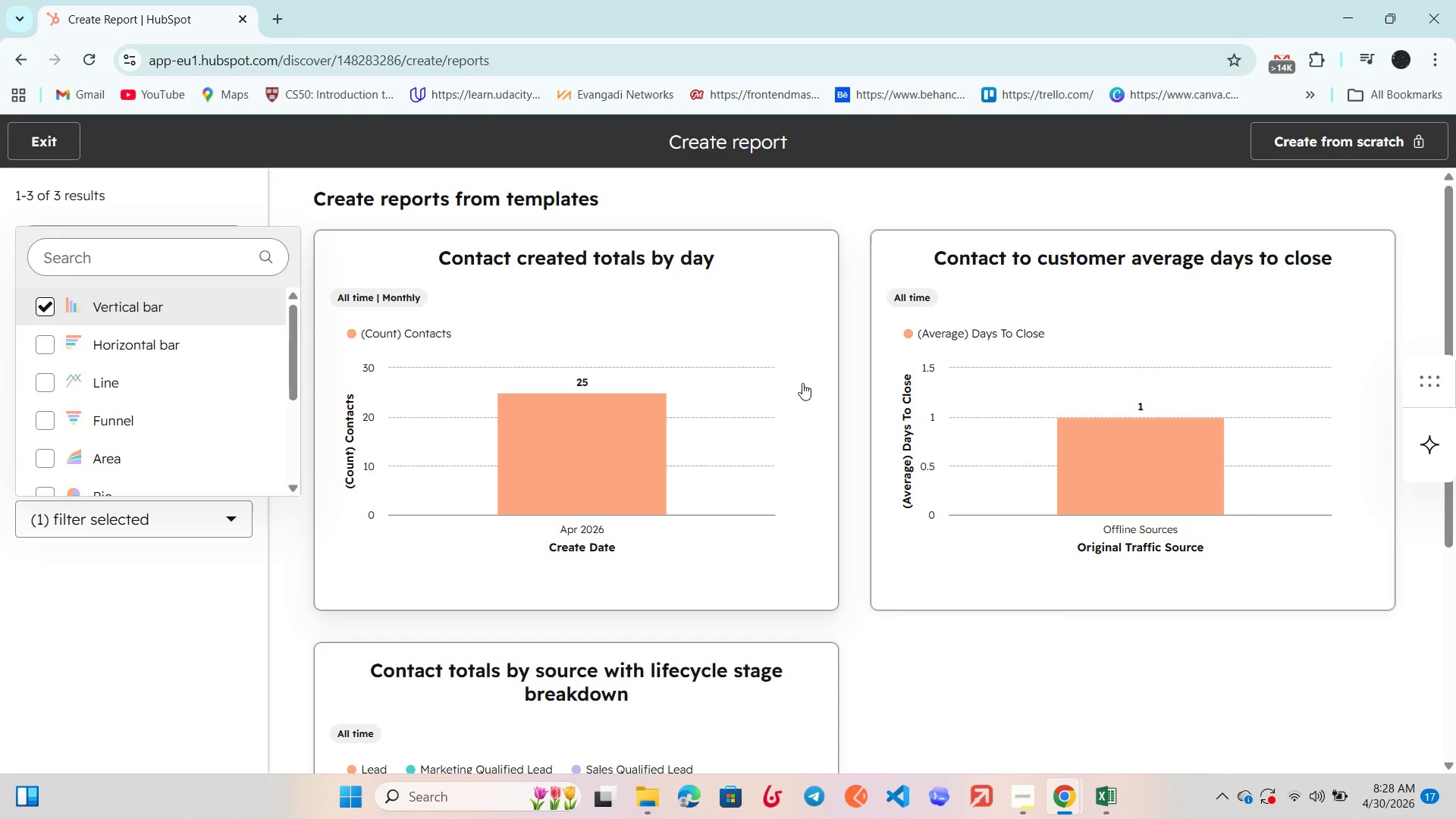 
left_click([595, 287])
 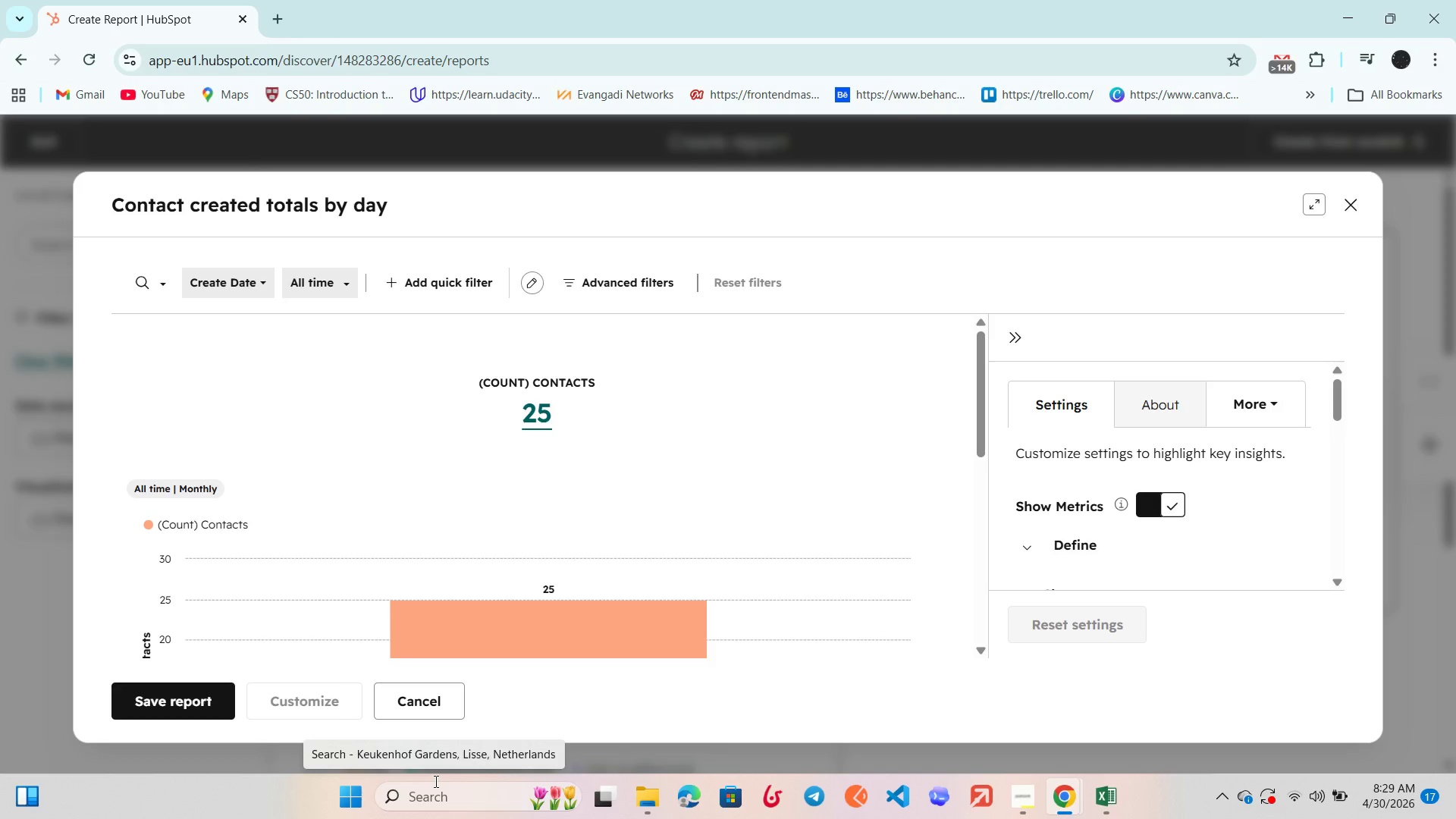 
wait(76.5)
 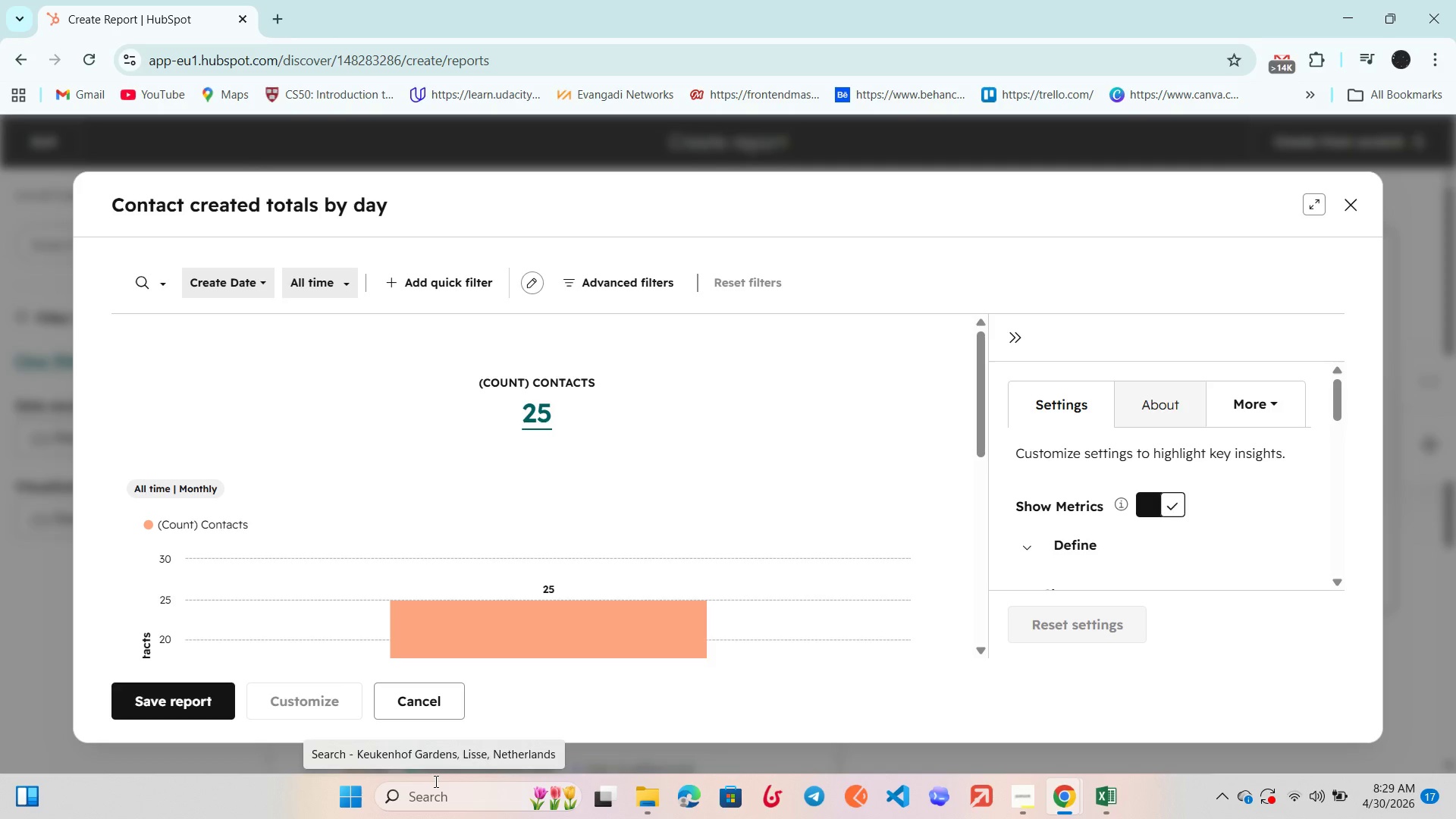 
scroll: coordinate [780, 587], scroll_direction: down, amount: 4.0
 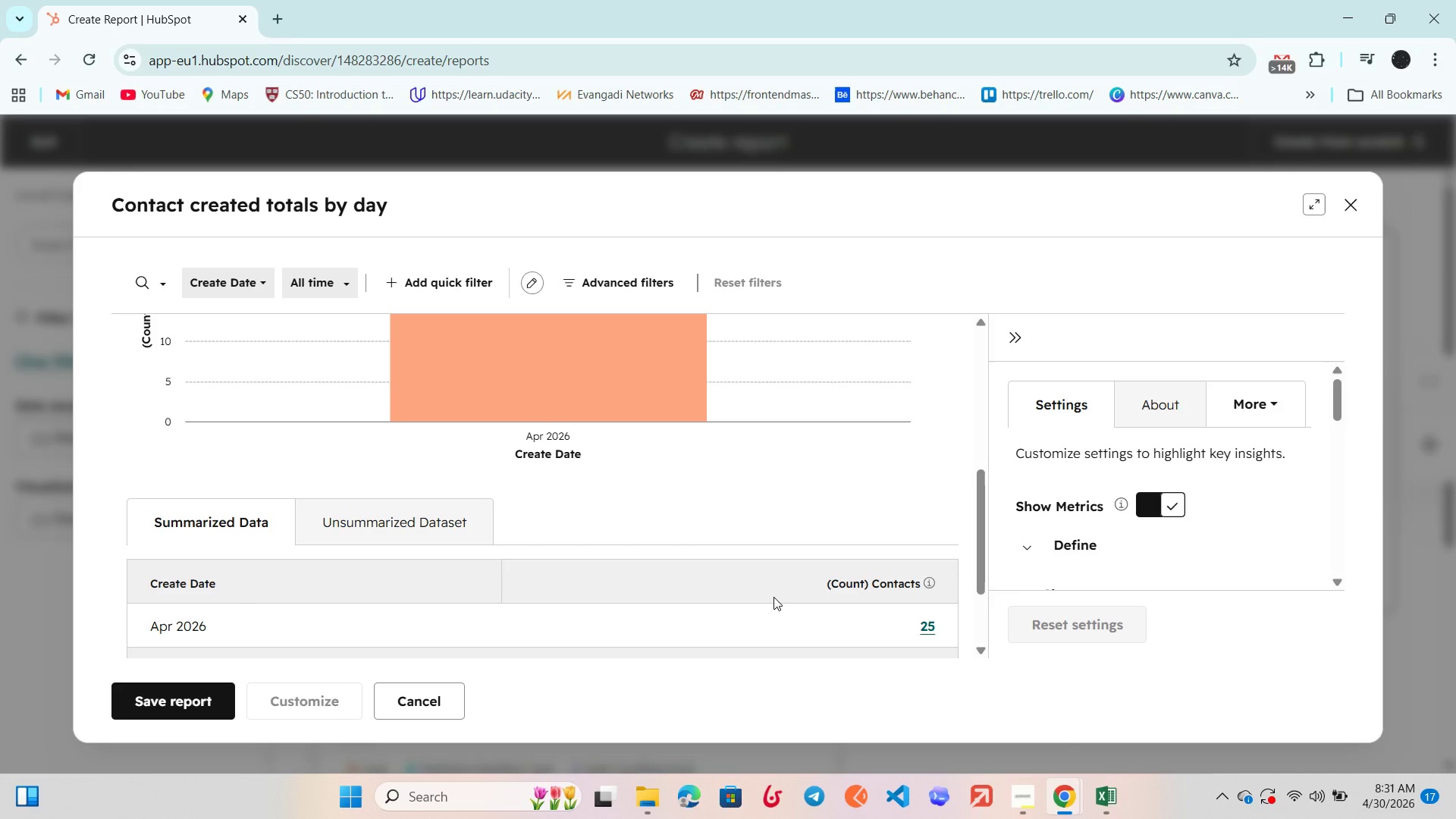 
wait(84.65)
 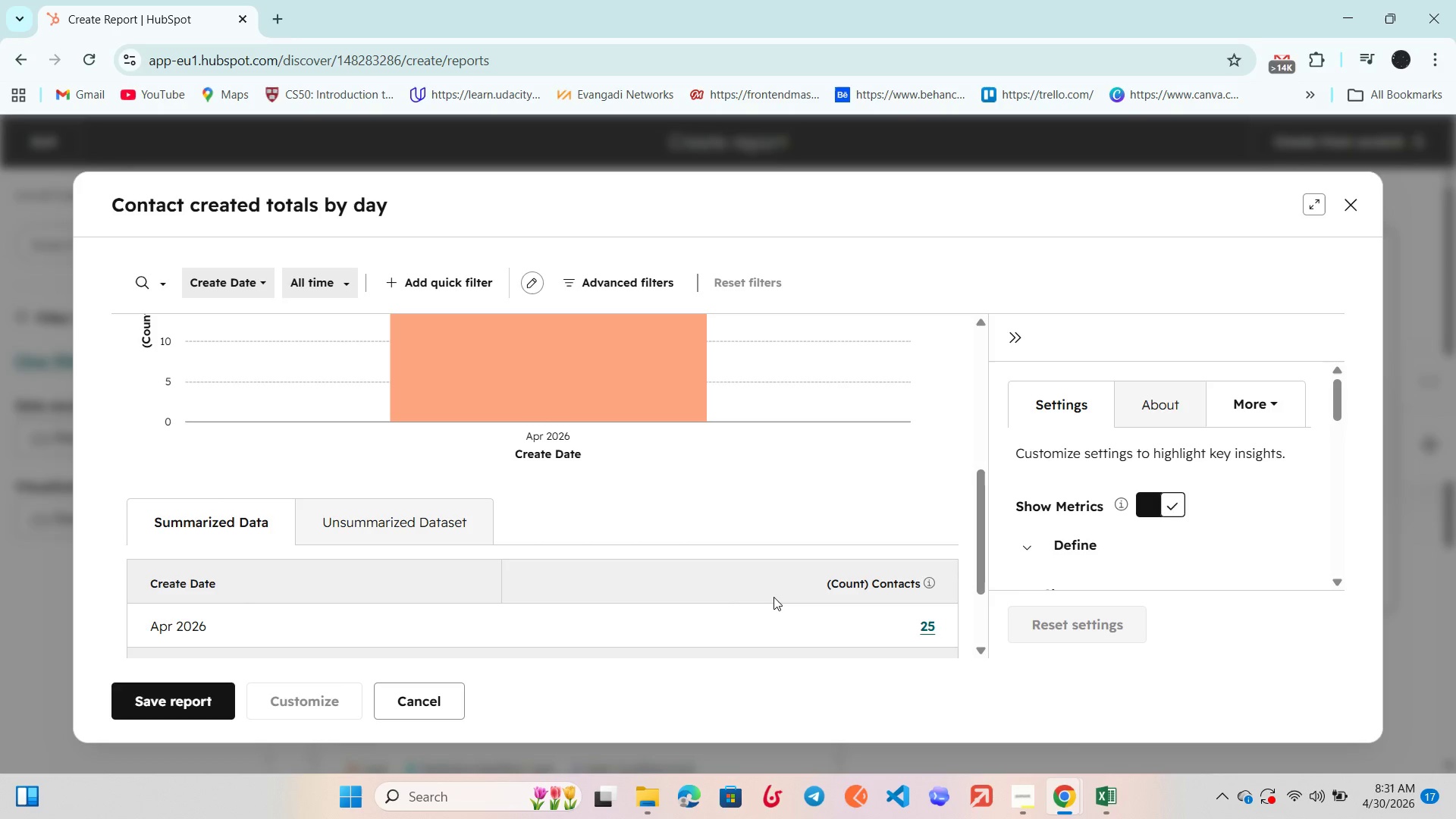 
scroll: coordinate [1134, 409], scroll_direction: down, amount: 4.0
 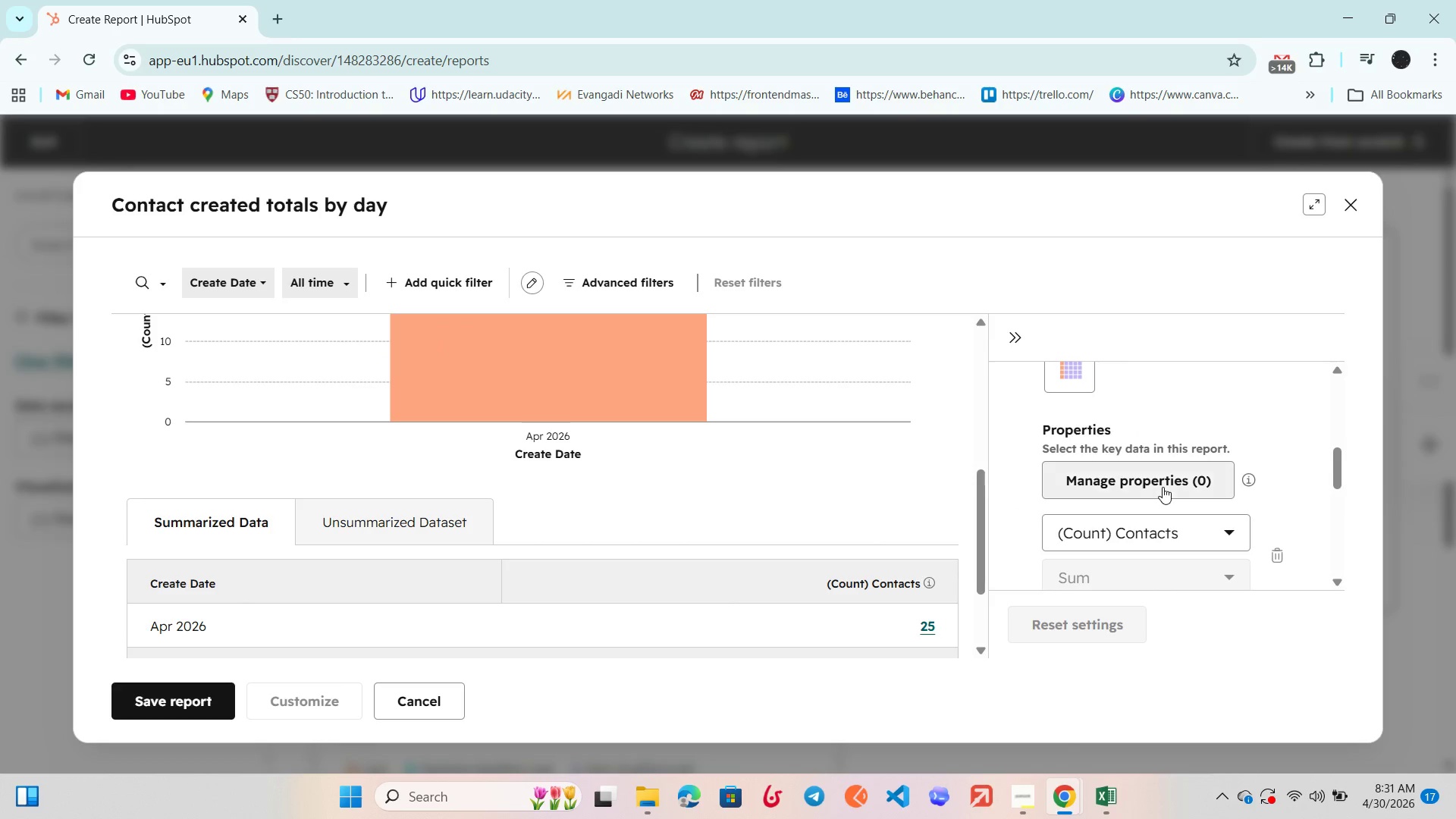 
left_click([1163, 487])
 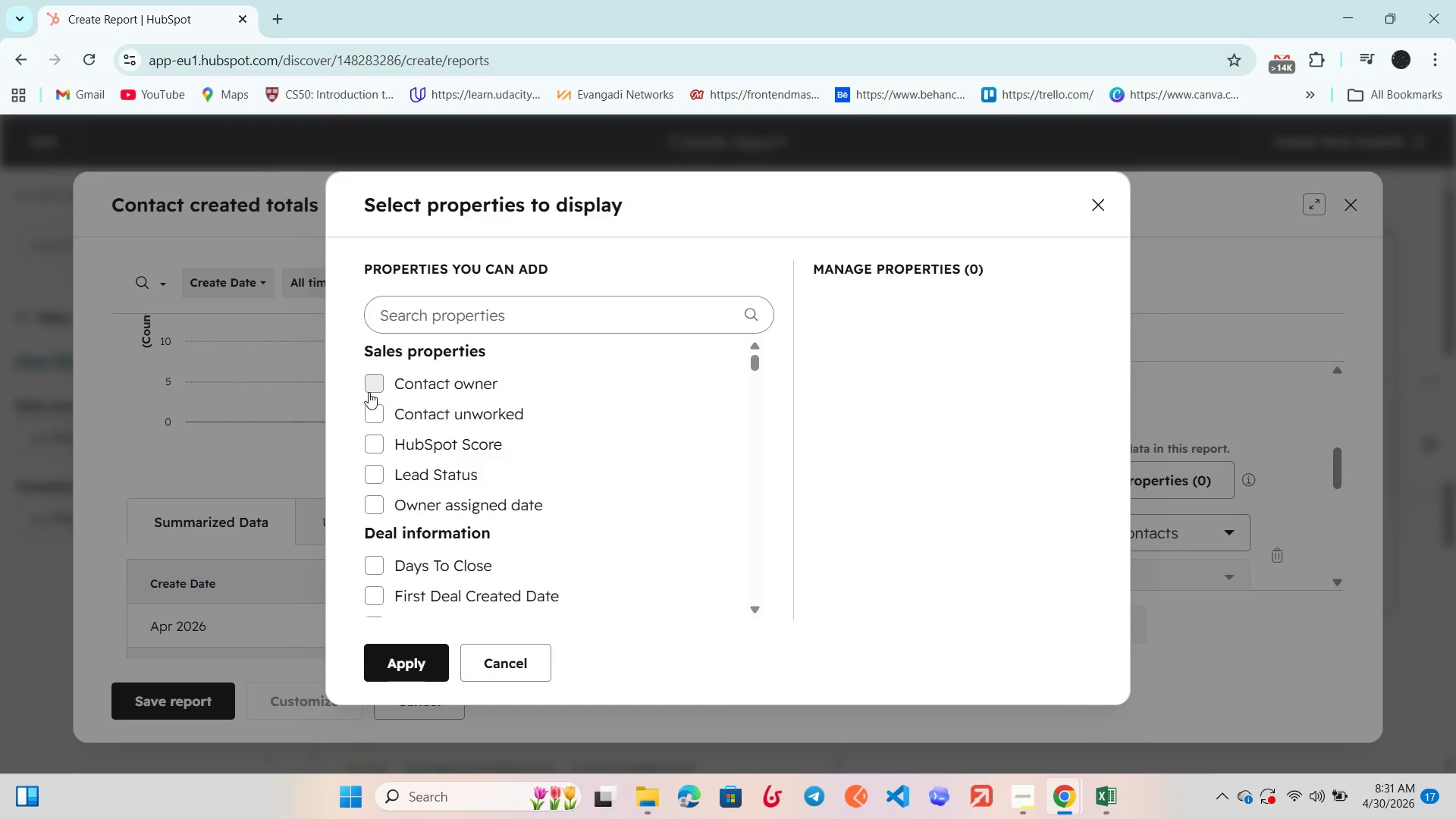 
left_click([529, 325])
 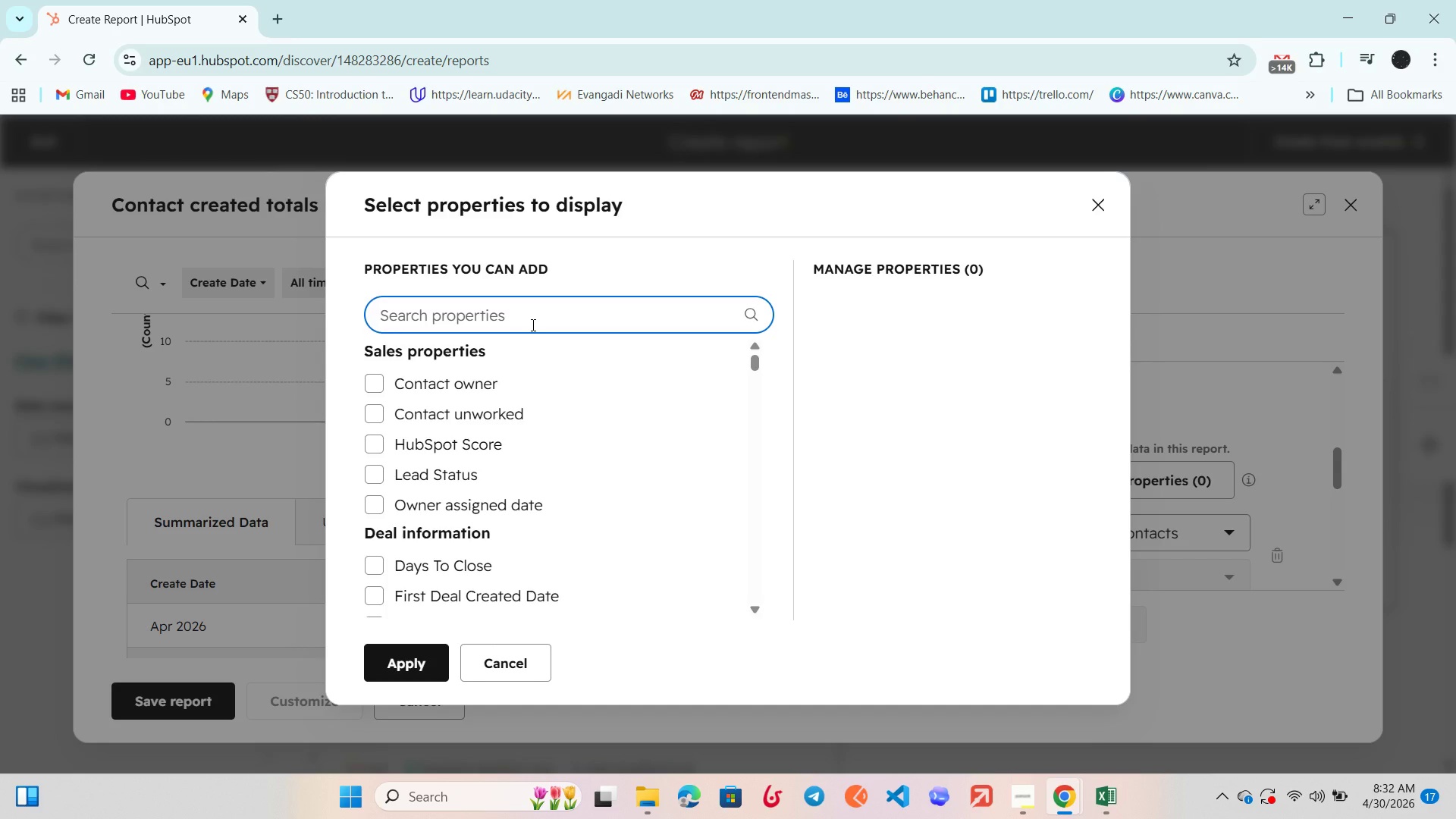 
wait(56.72)
 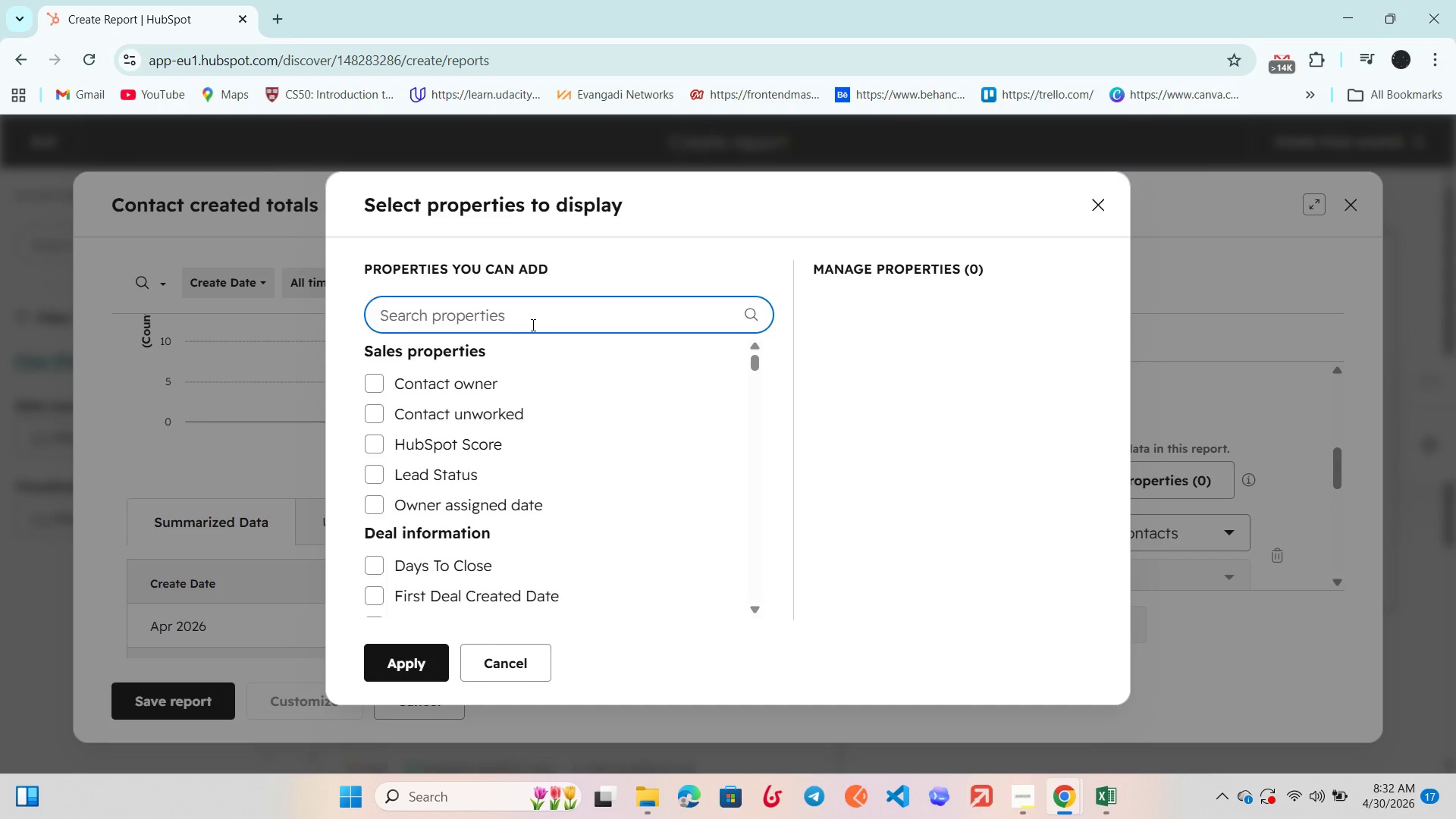 
scroll: coordinate [635, 429], scroll_direction: down, amount: 1.0
 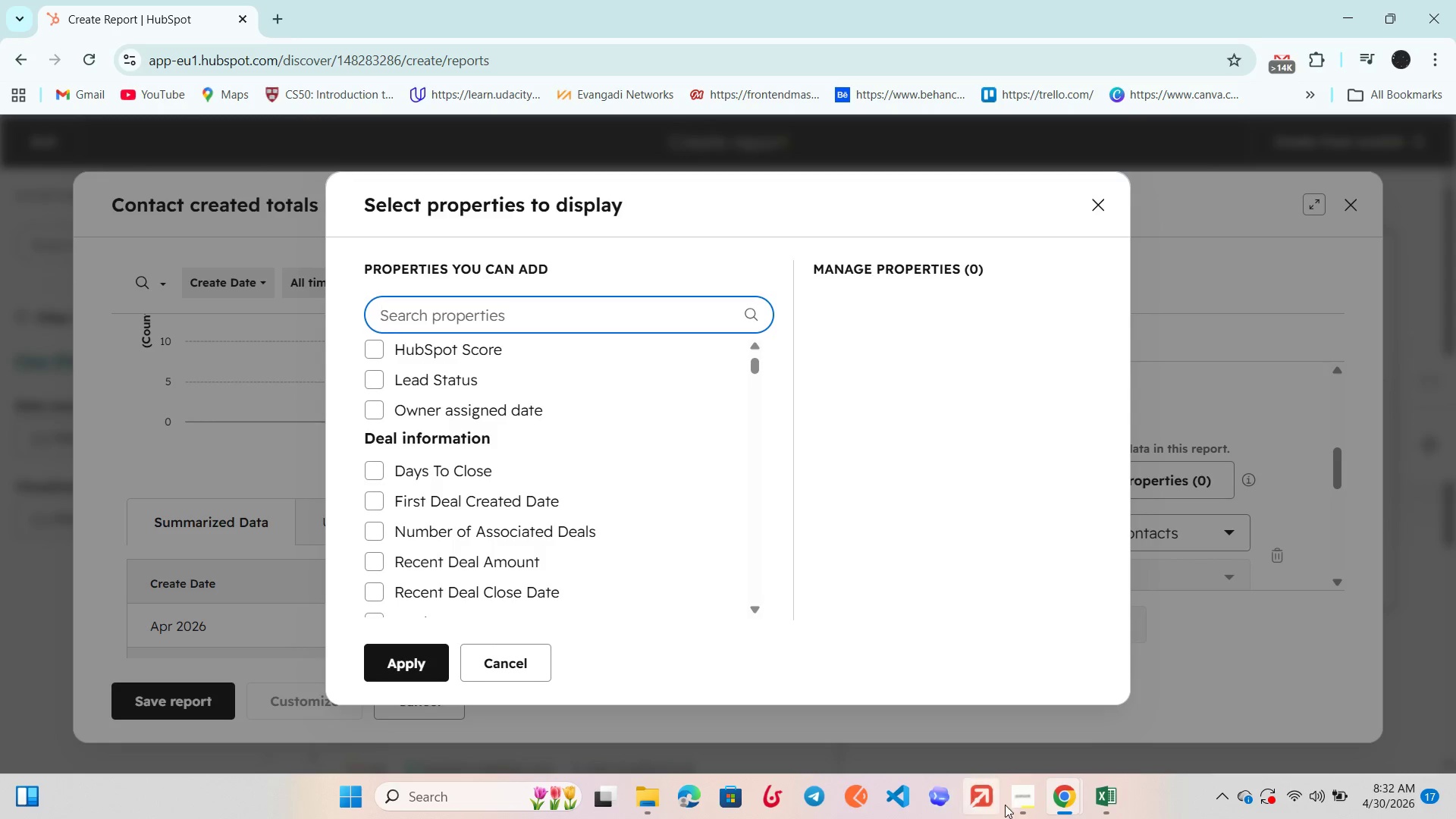 
left_click([1012, 813])